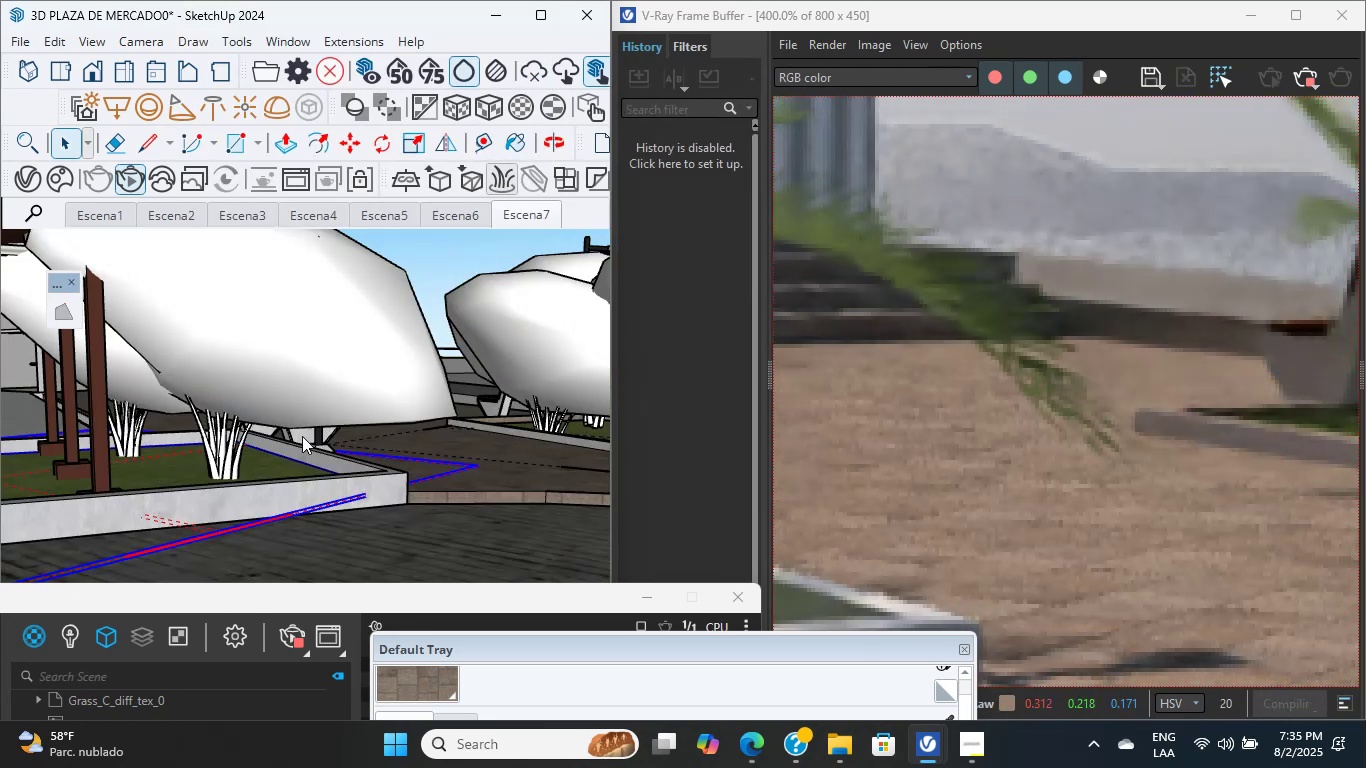 
scroll: coordinate [1021, 483], scroll_direction: down, amount: 1.0
 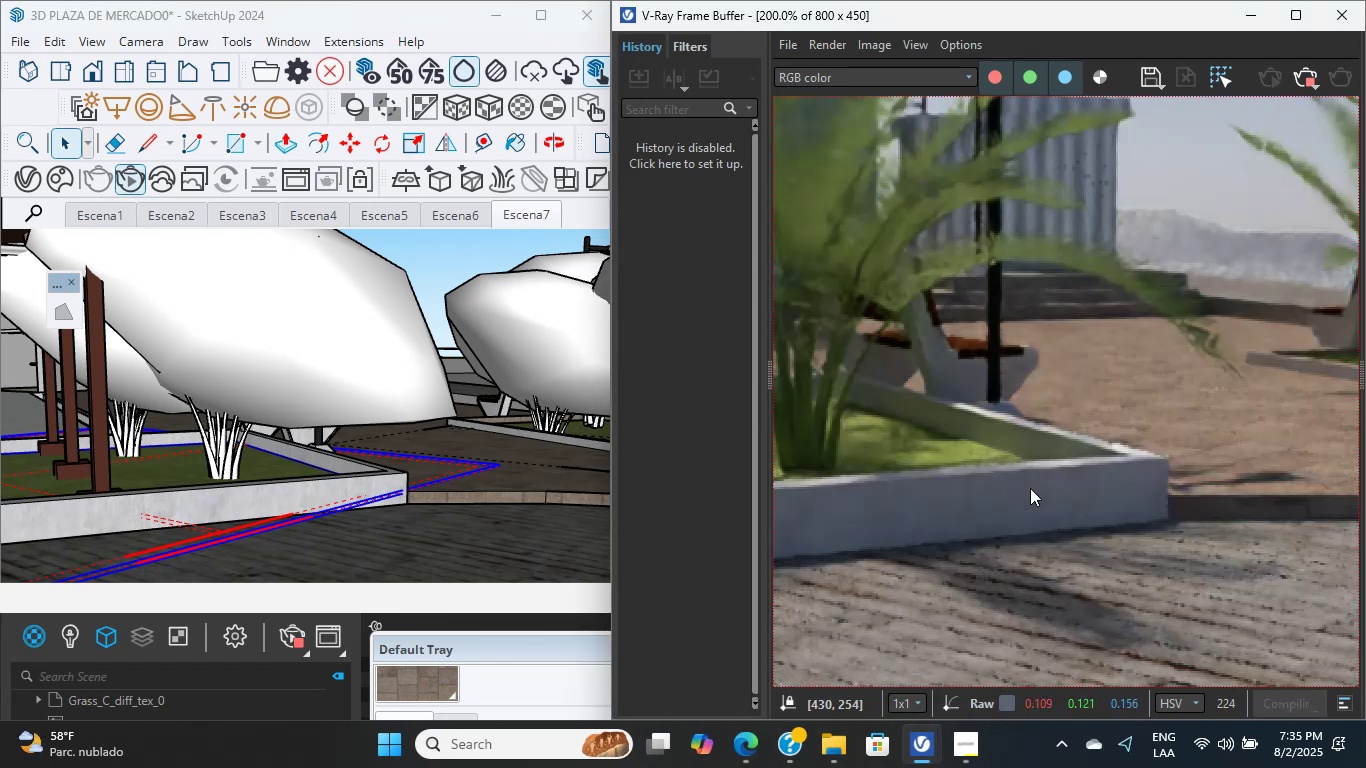 
wait(5.21)
 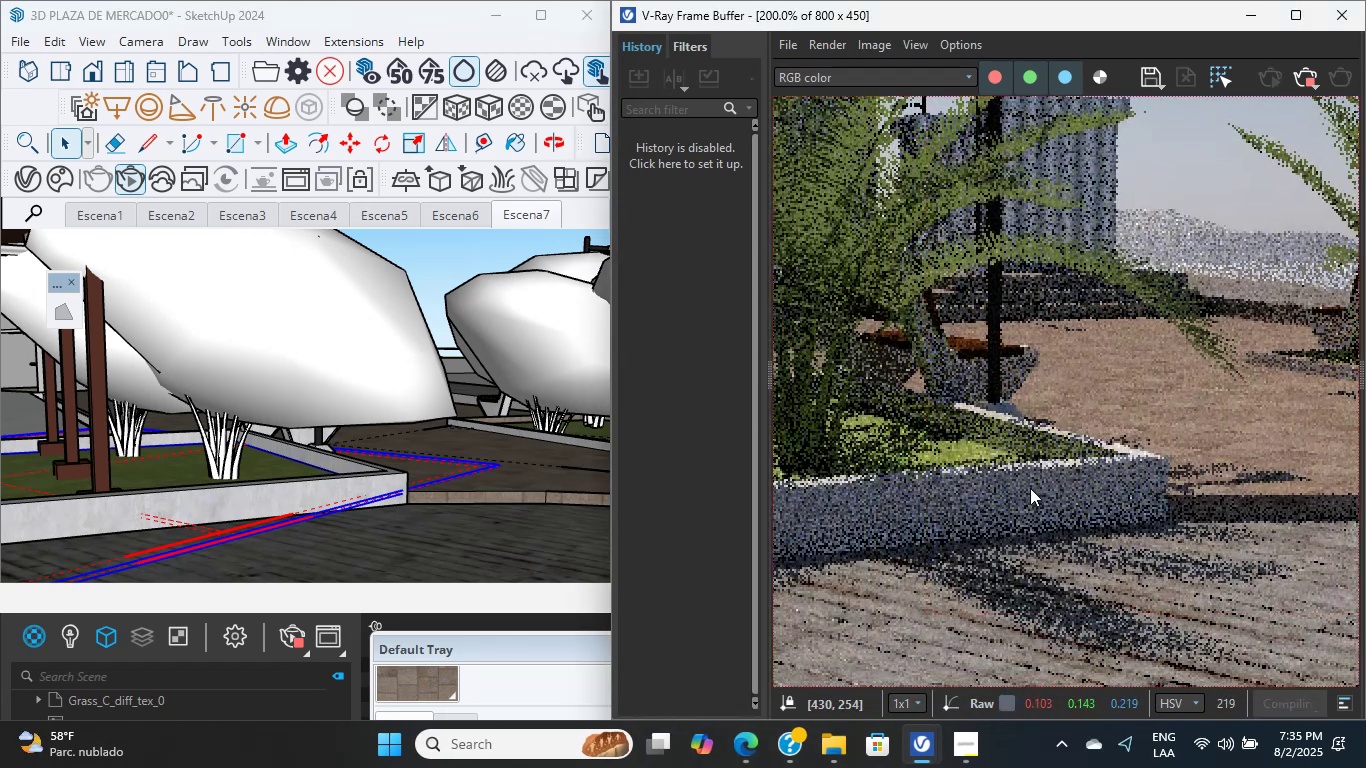 
right_click([156, 479])
 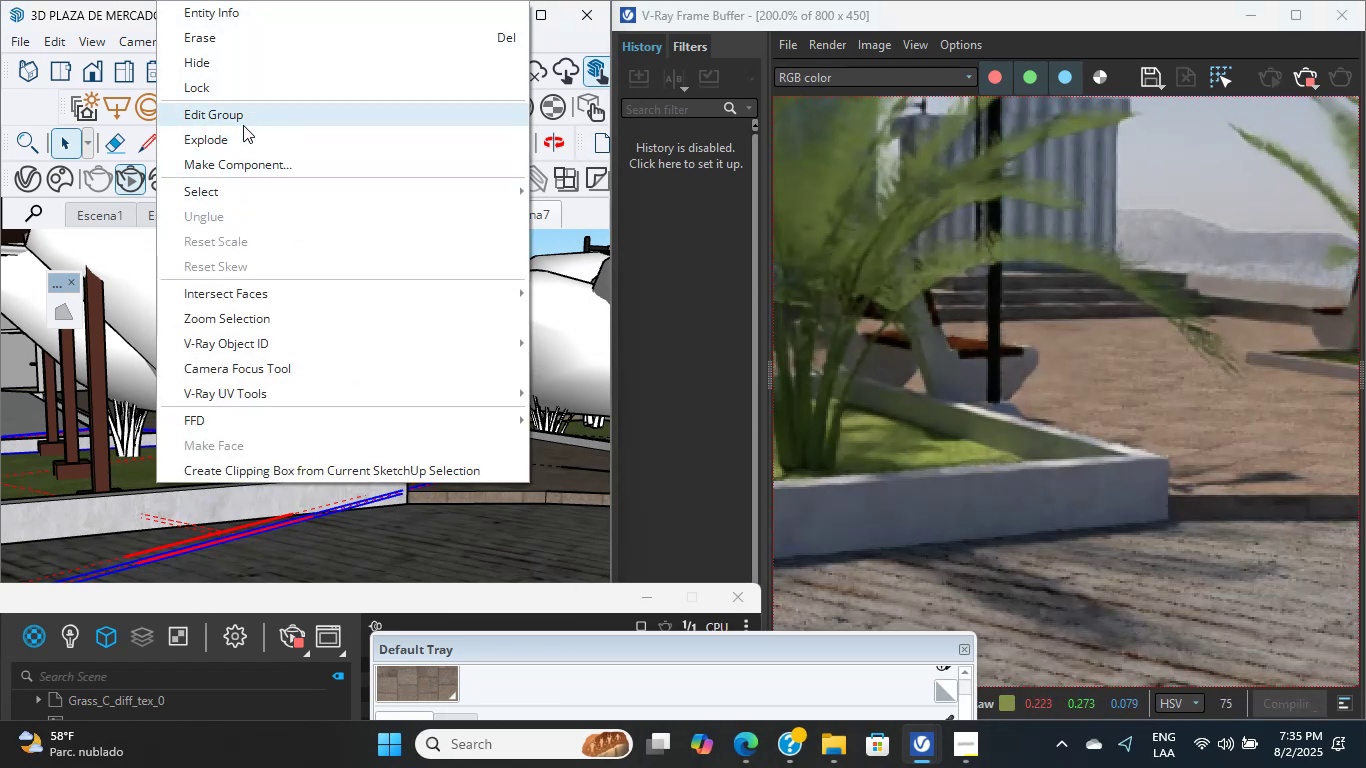 
left_click([239, 140])
 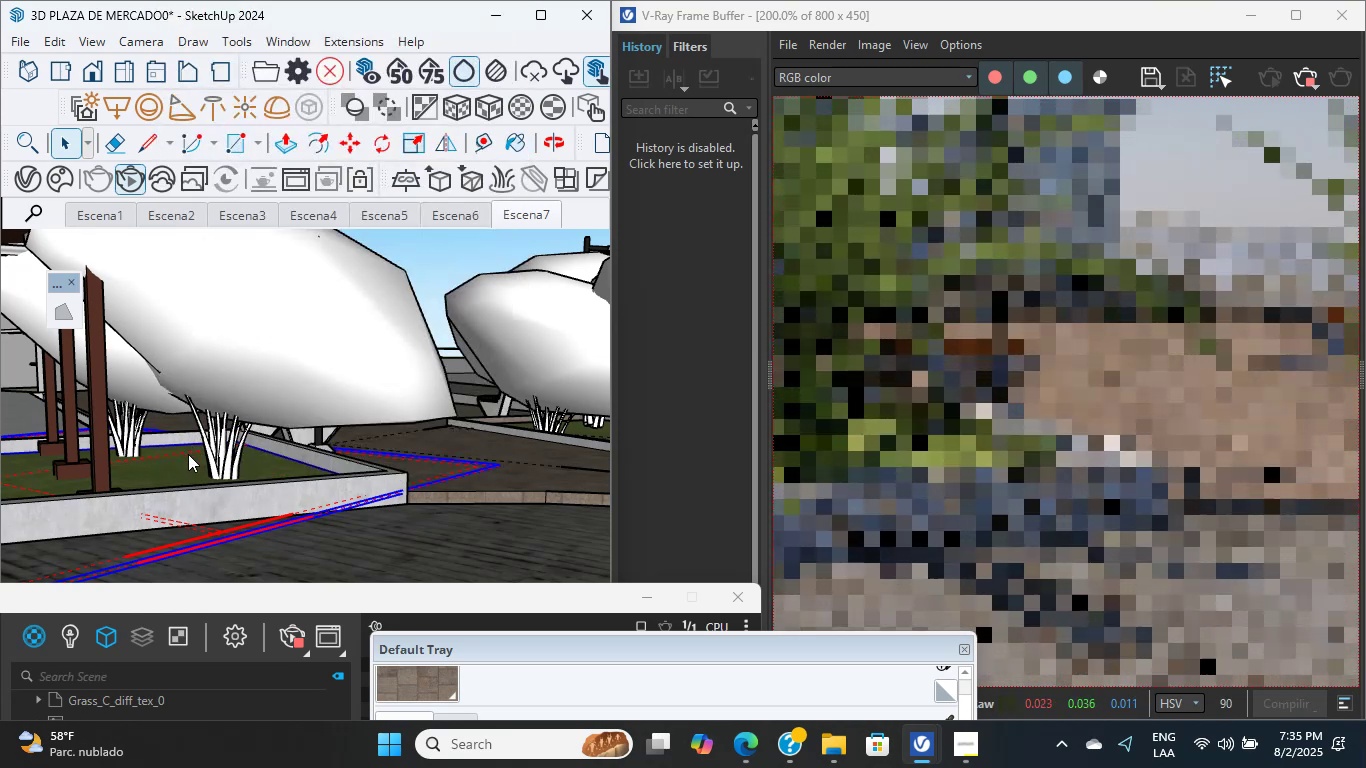 
left_click([188, 454])
 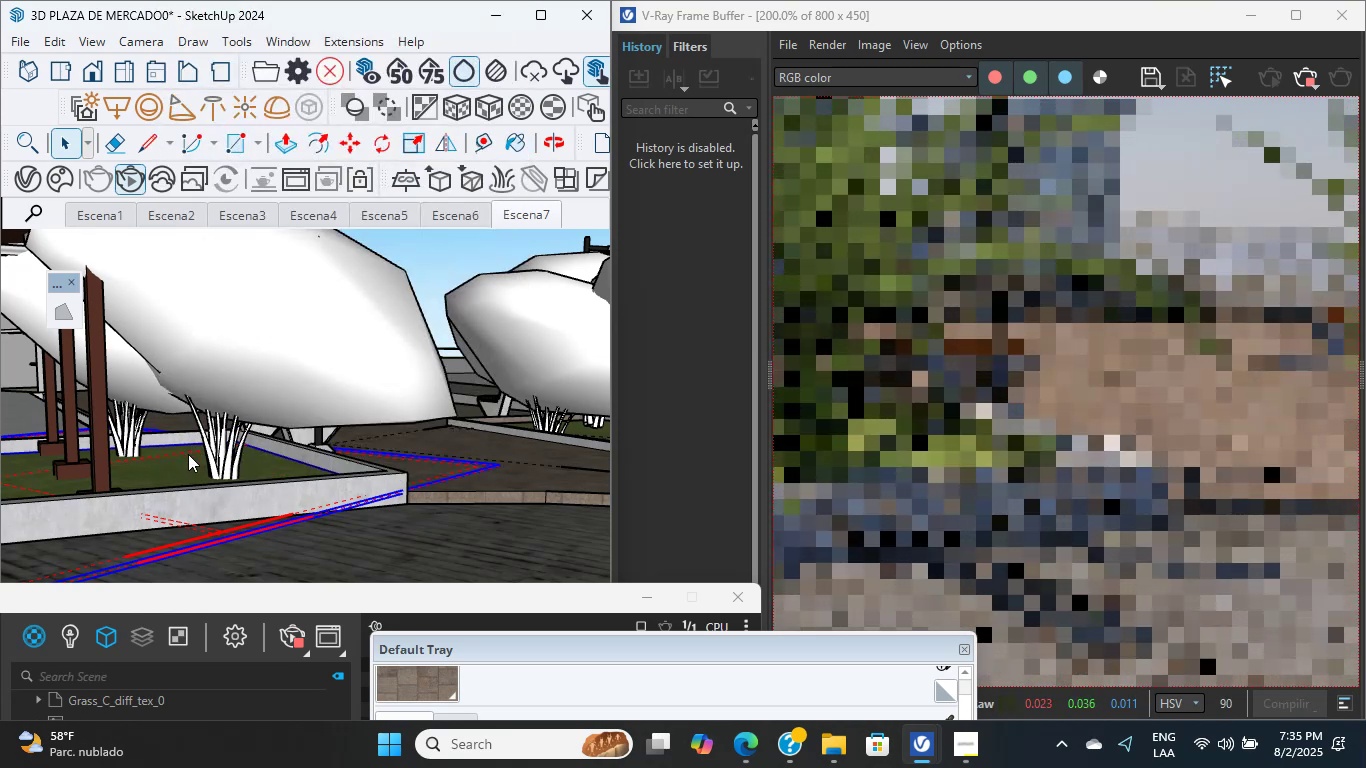 
key(Escape)
 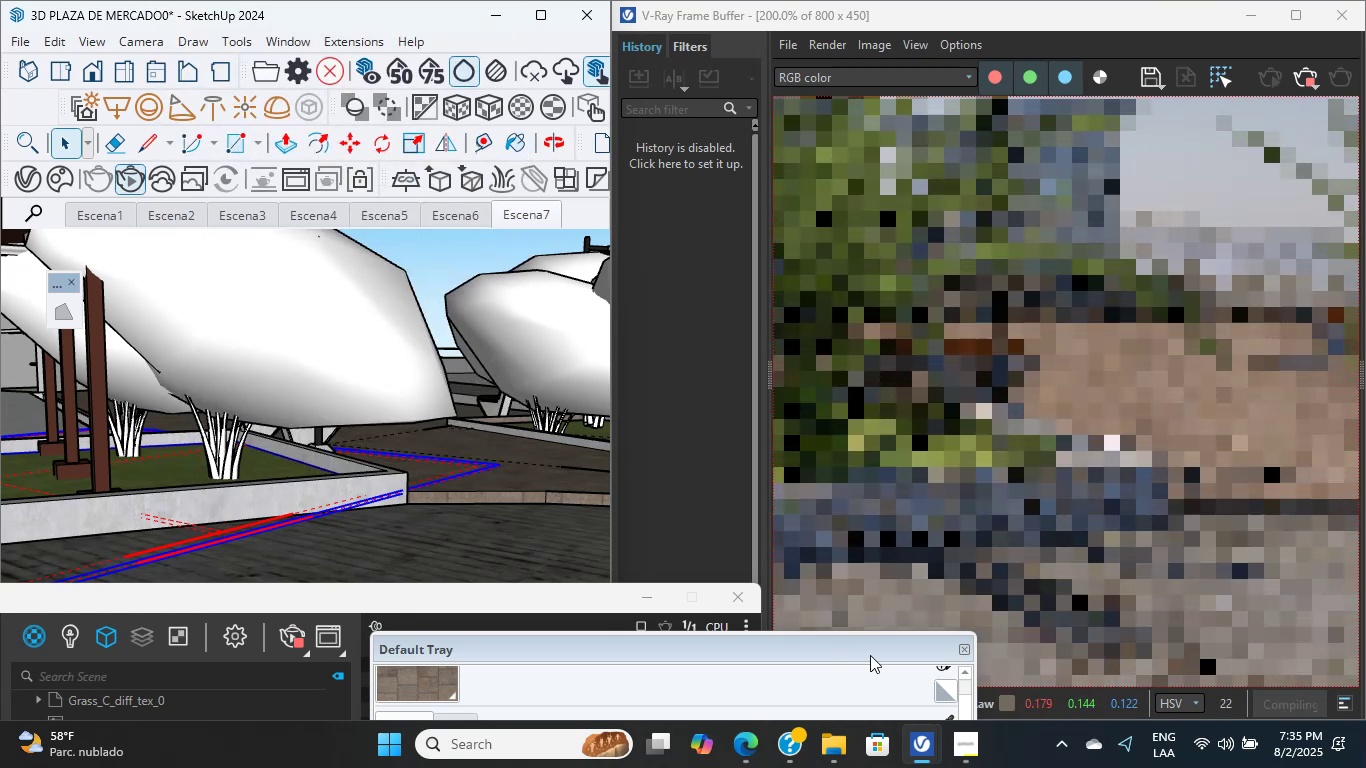 
left_click([967, 745])
 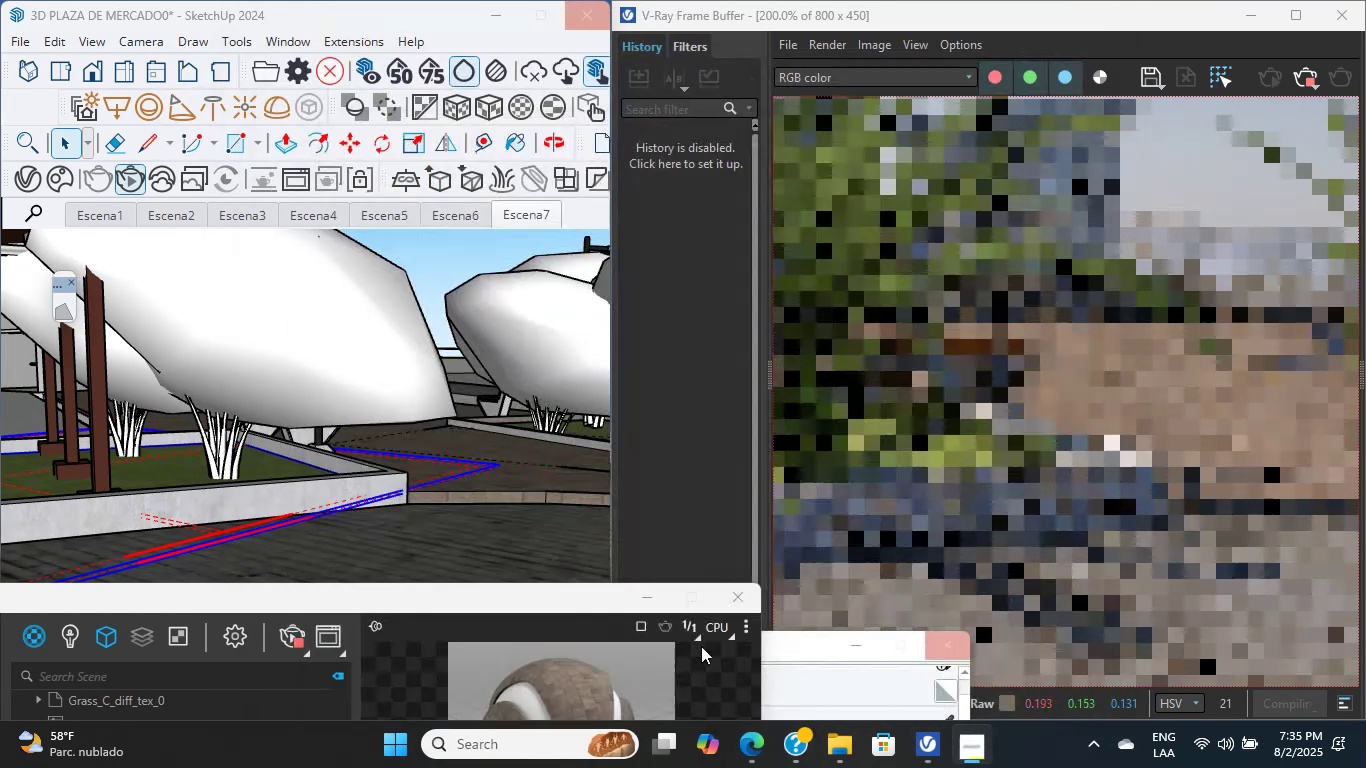 
scroll: coordinate [173, 470], scroll_direction: up, amount: 8.0
 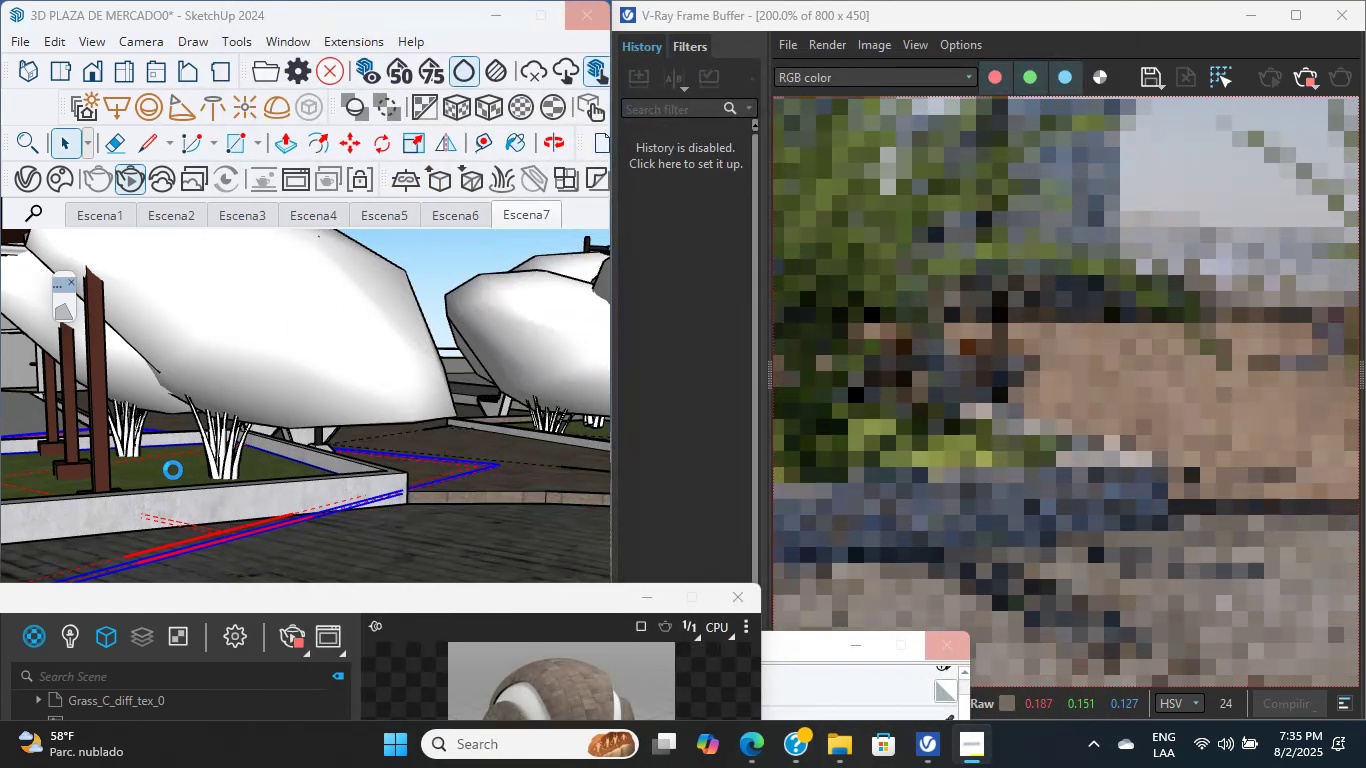 
hold_key(key=ShiftLeft, duration=0.41)
 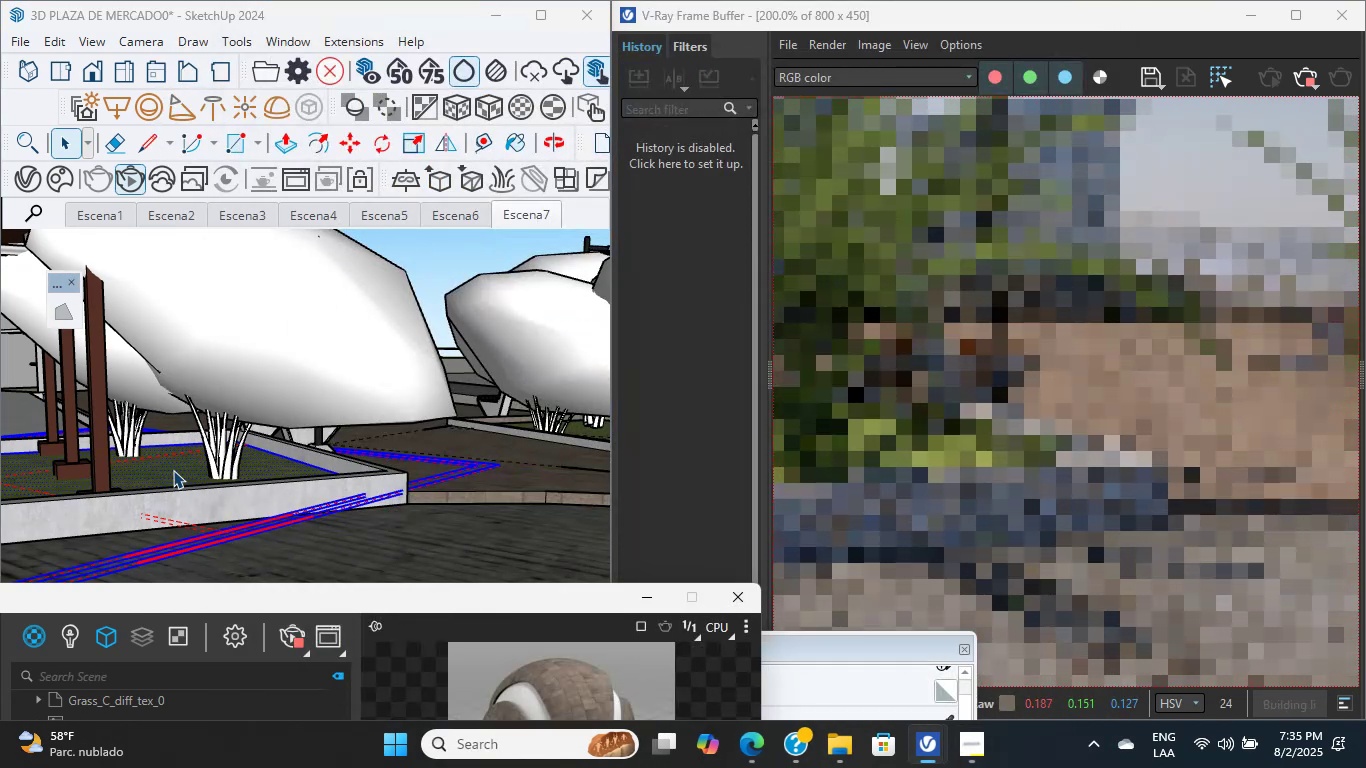 
hold_key(key=ShiftLeft, duration=0.4)
scroll: coordinate [237, 485], scroll_direction: up, amount: 6.0
 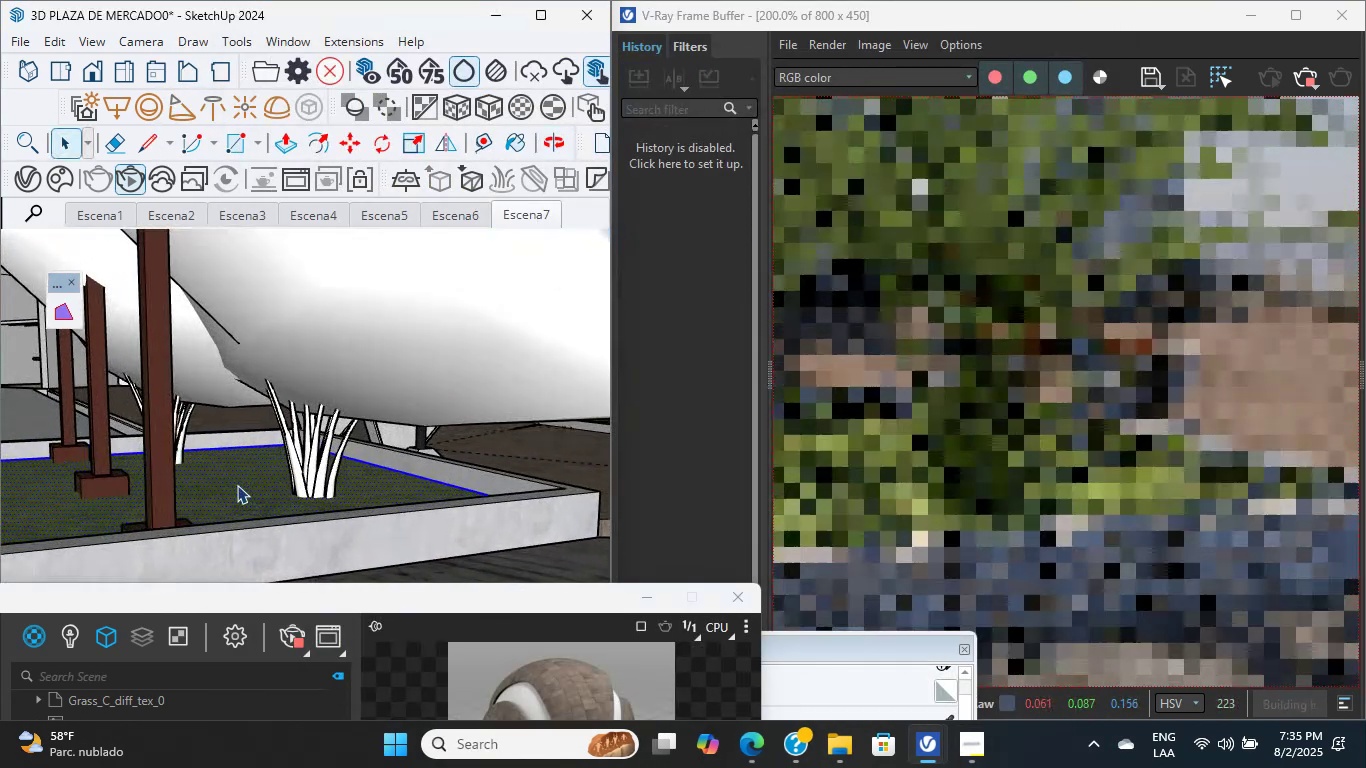 
double_click([237, 485])
 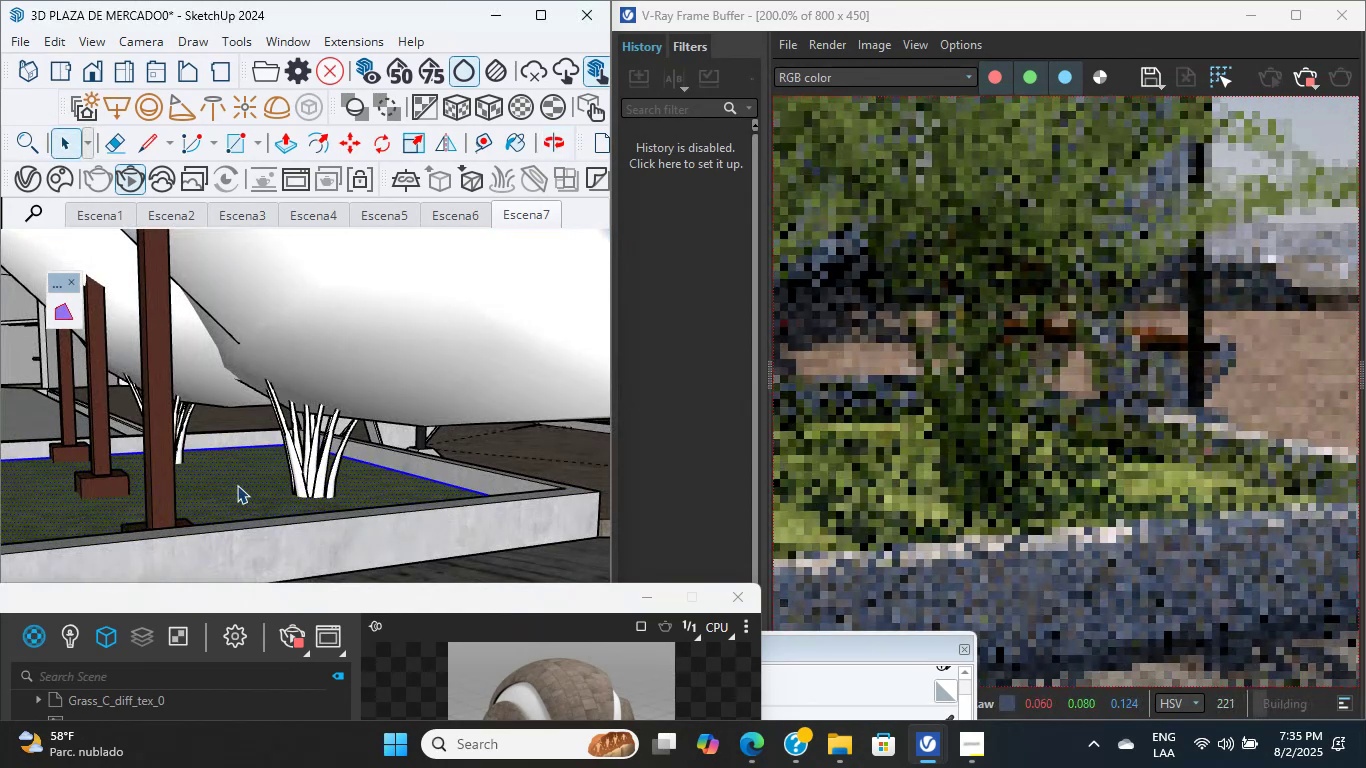 
right_click([237, 485])
 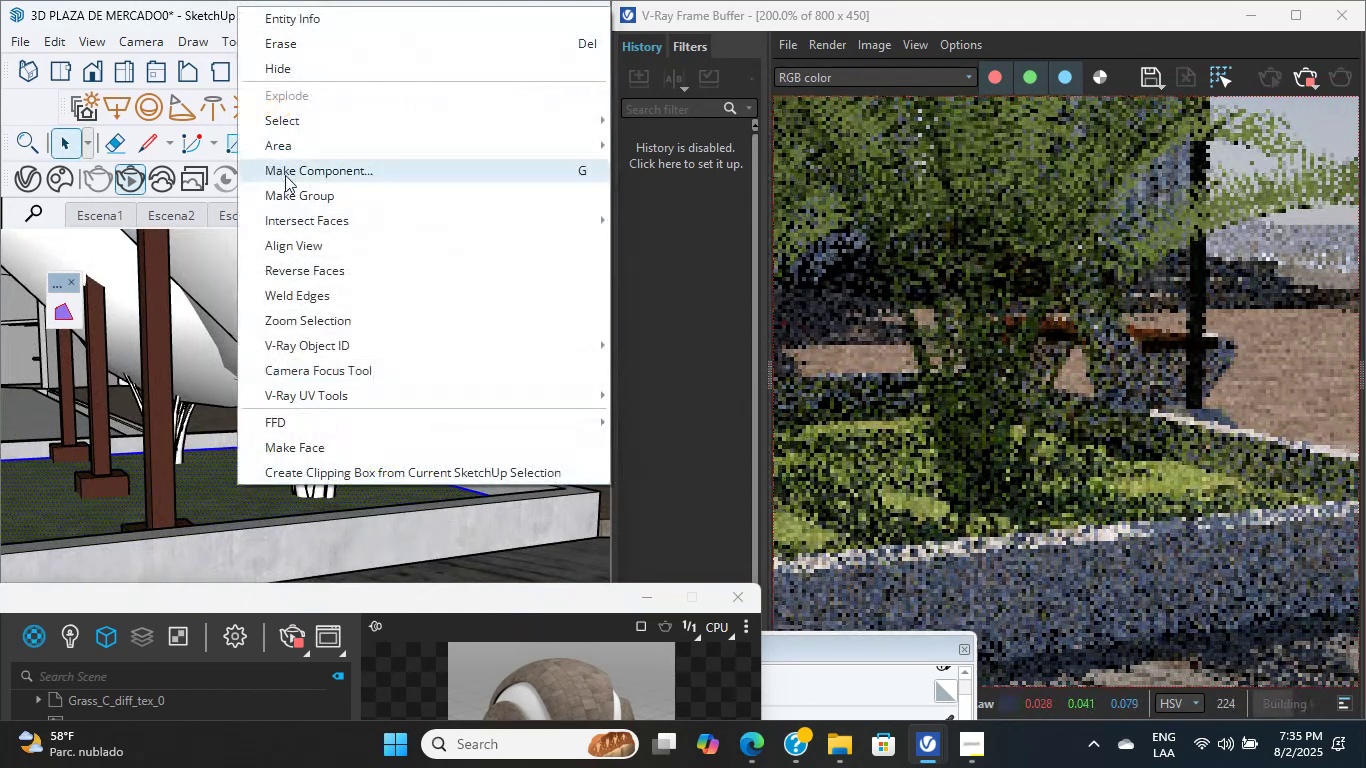 
left_click([292, 198])
 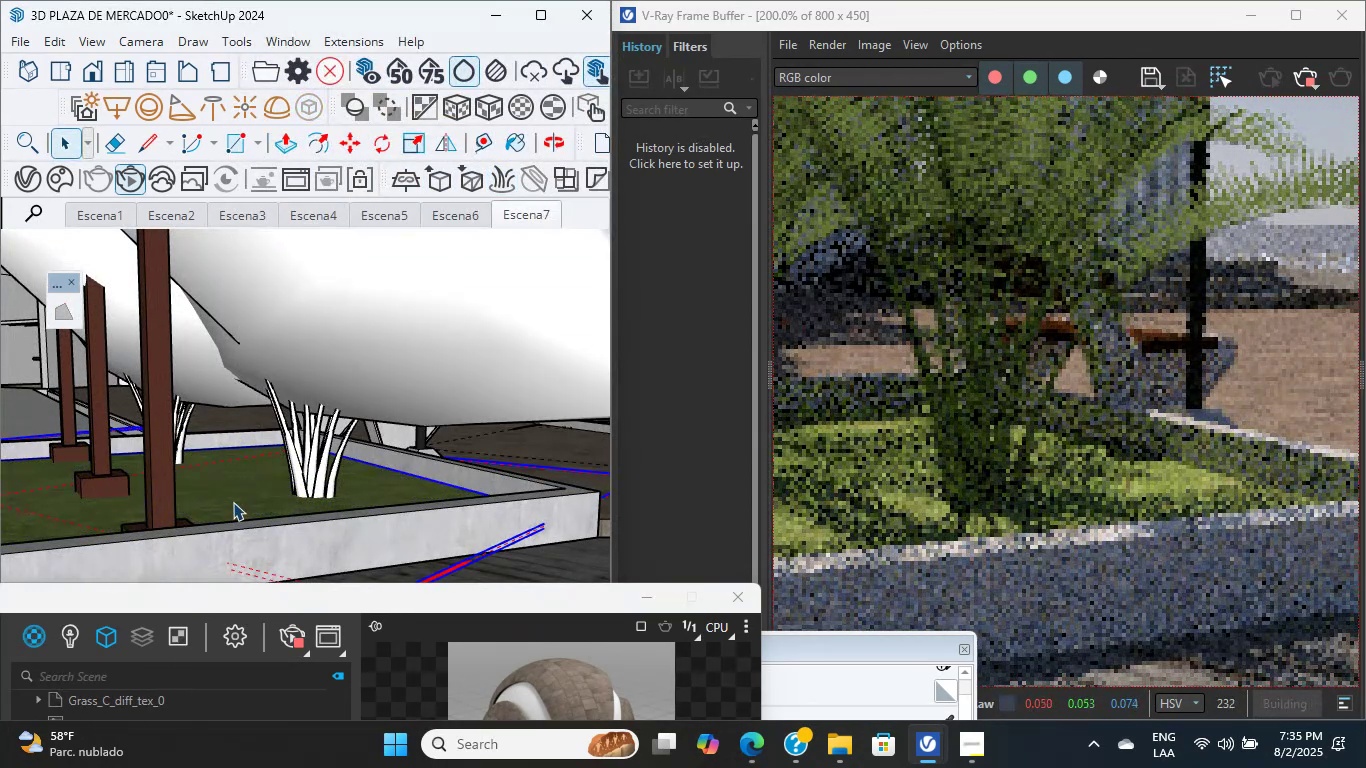 
wait(11.23)
 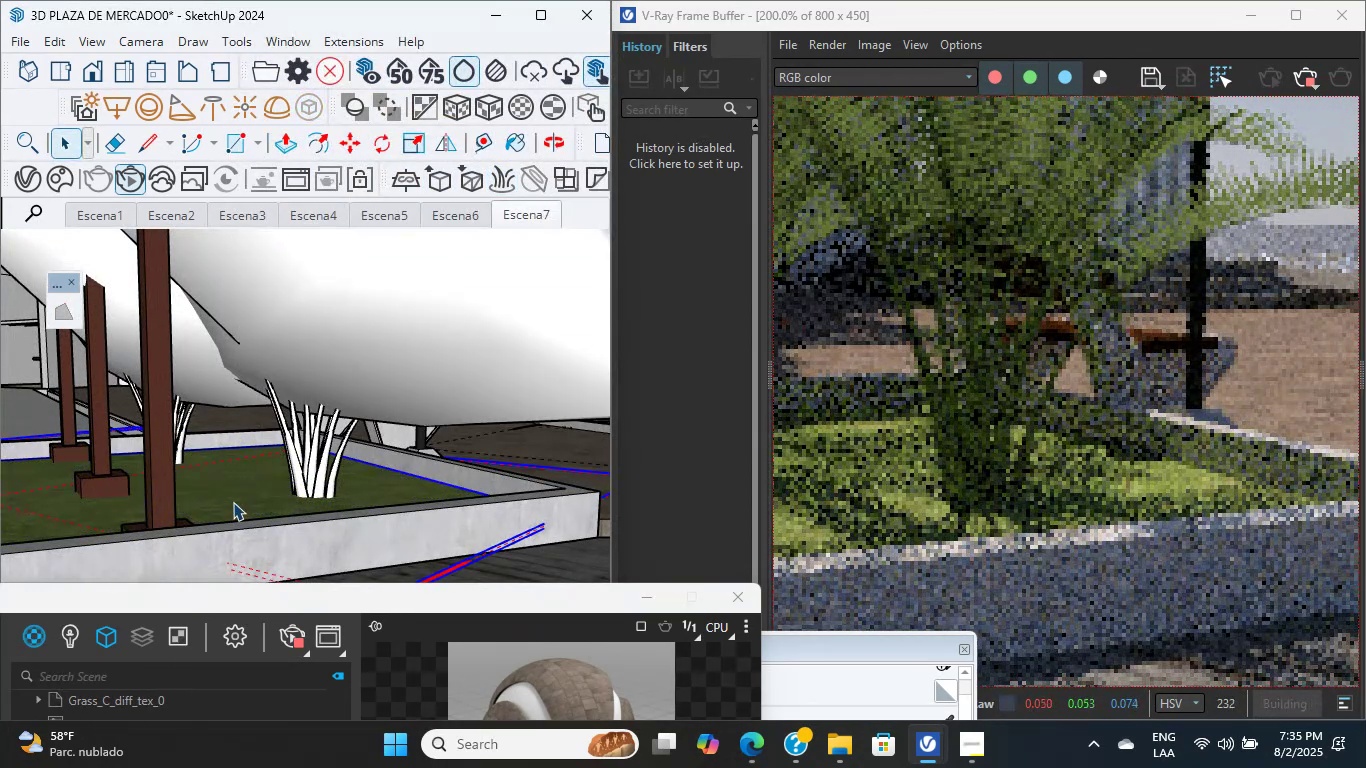 
hold_key(key=ShiftLeft, duration=2.27)
 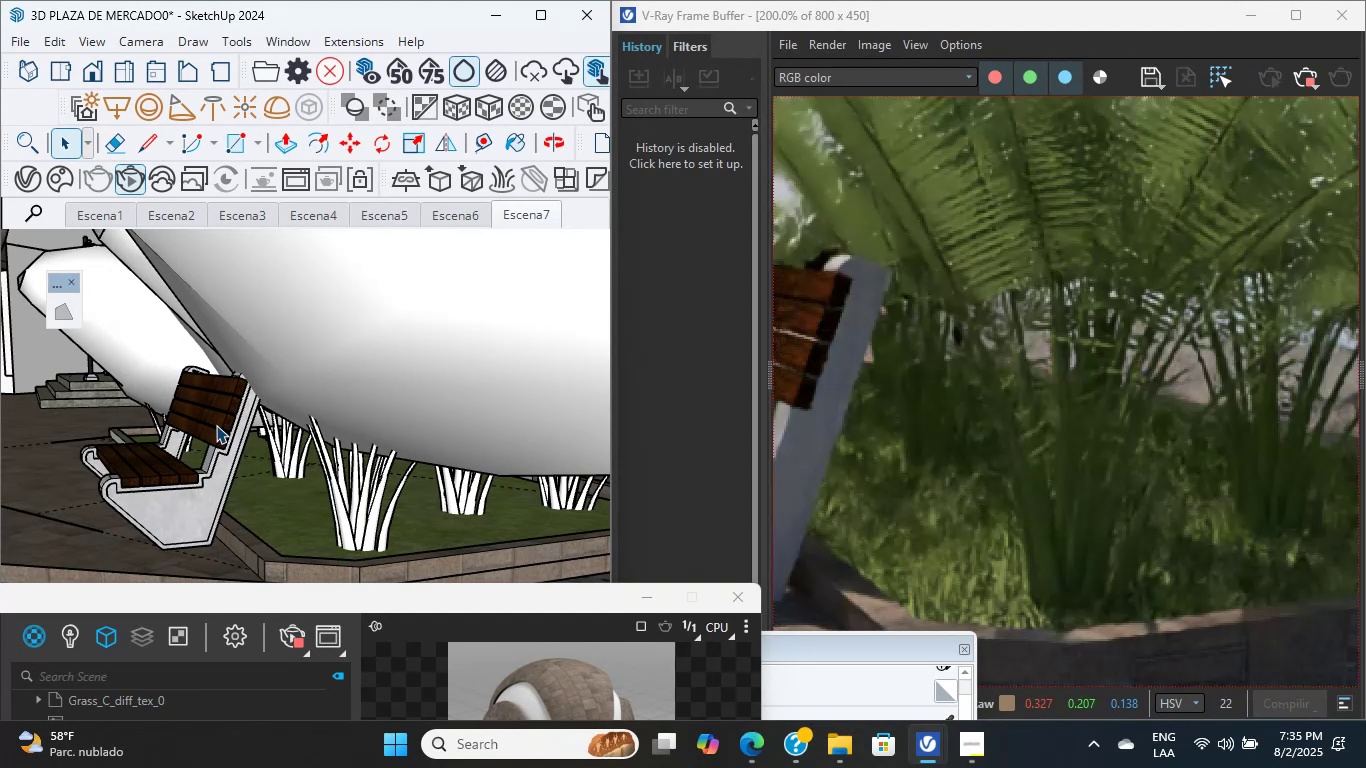 
wait(7.91)
 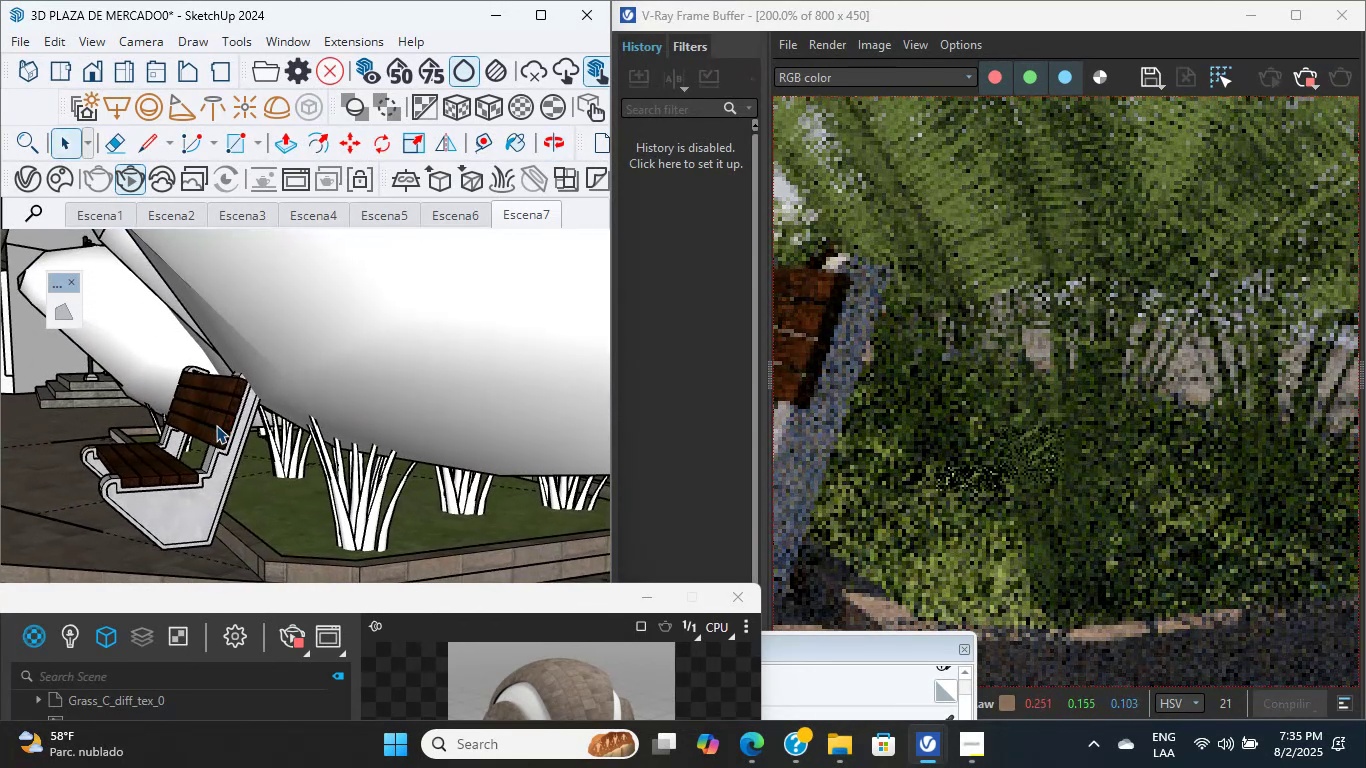 
scroll: coordinate [229, 487], scroll_direction: down, amount: 2.0
 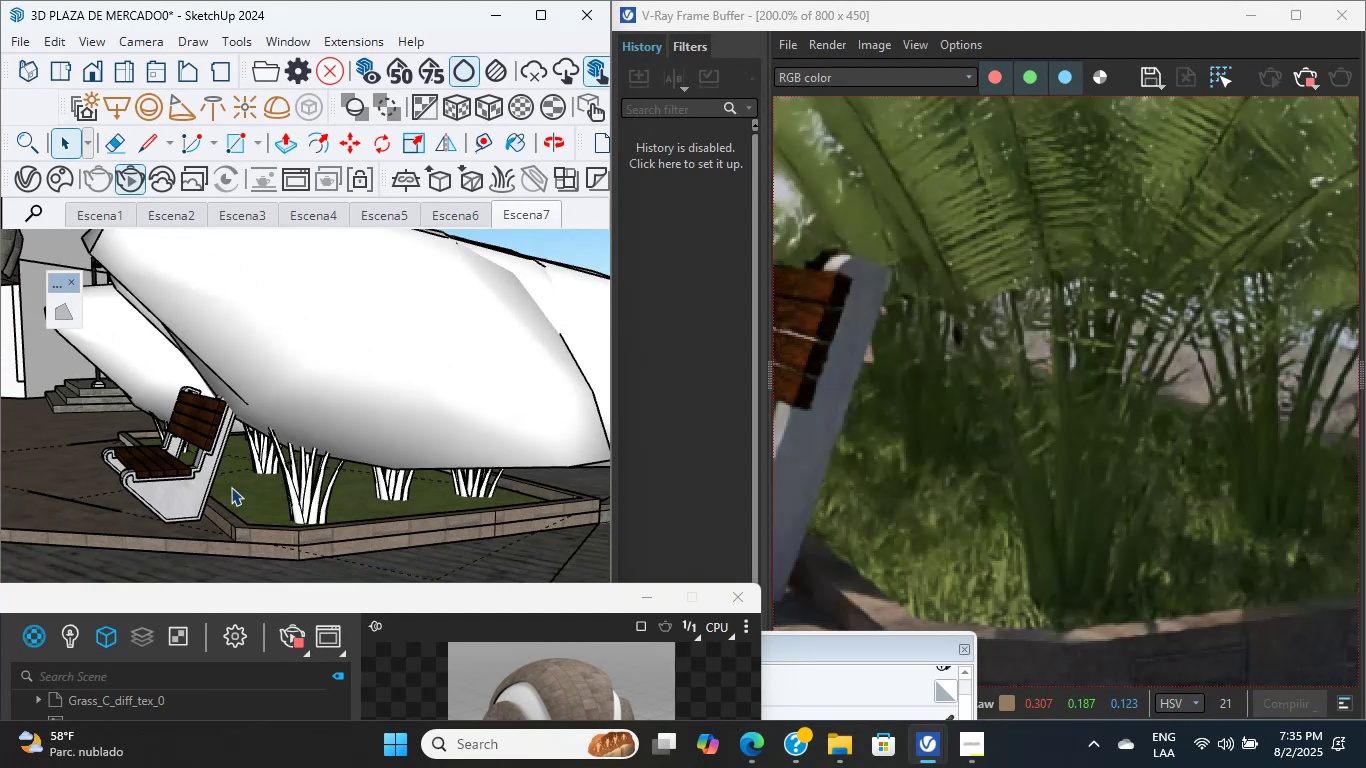 
hold_key(key=ShiftLeft, duration=4.7)
scroll: coordinate [228, 447], scroll_direction: down, amount: 14.0
 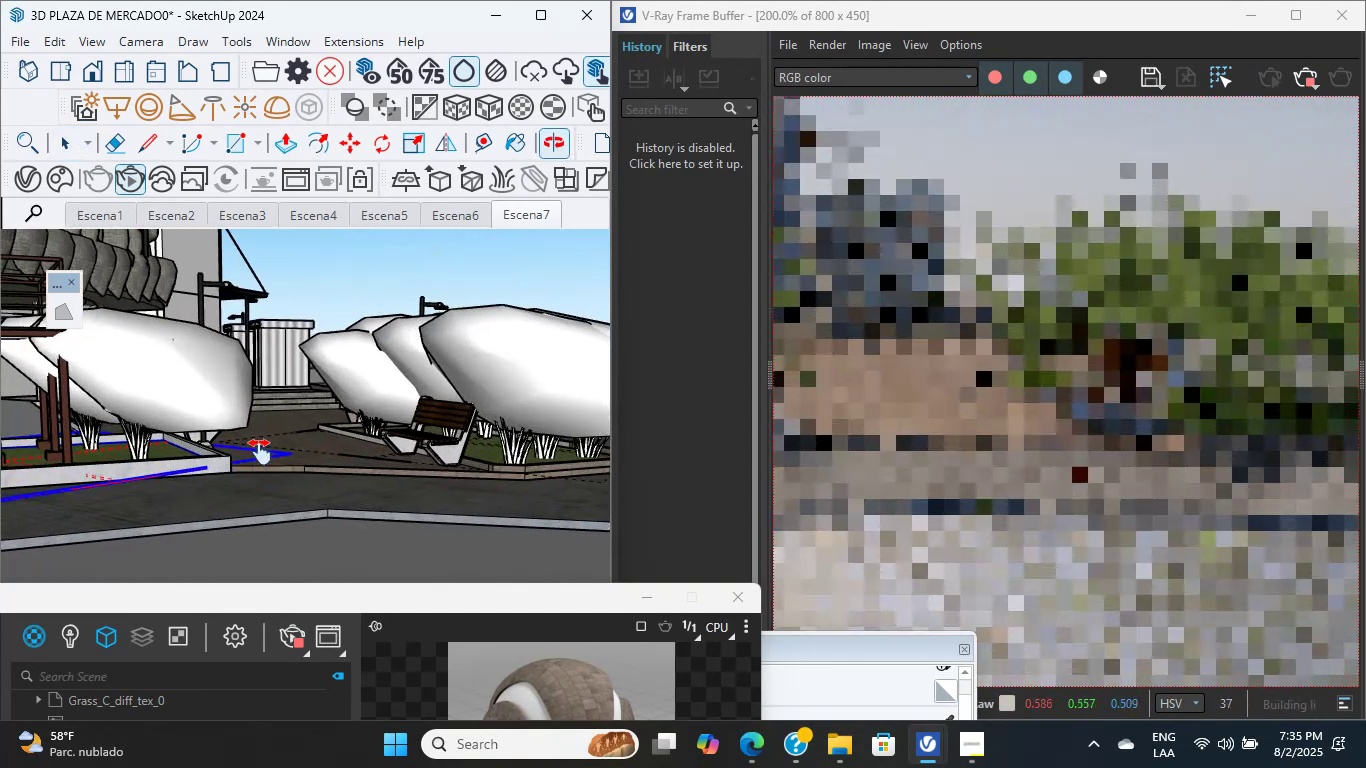 
scroll: coordinate [268, 420], scroll_direction: up, amount: 1.0
 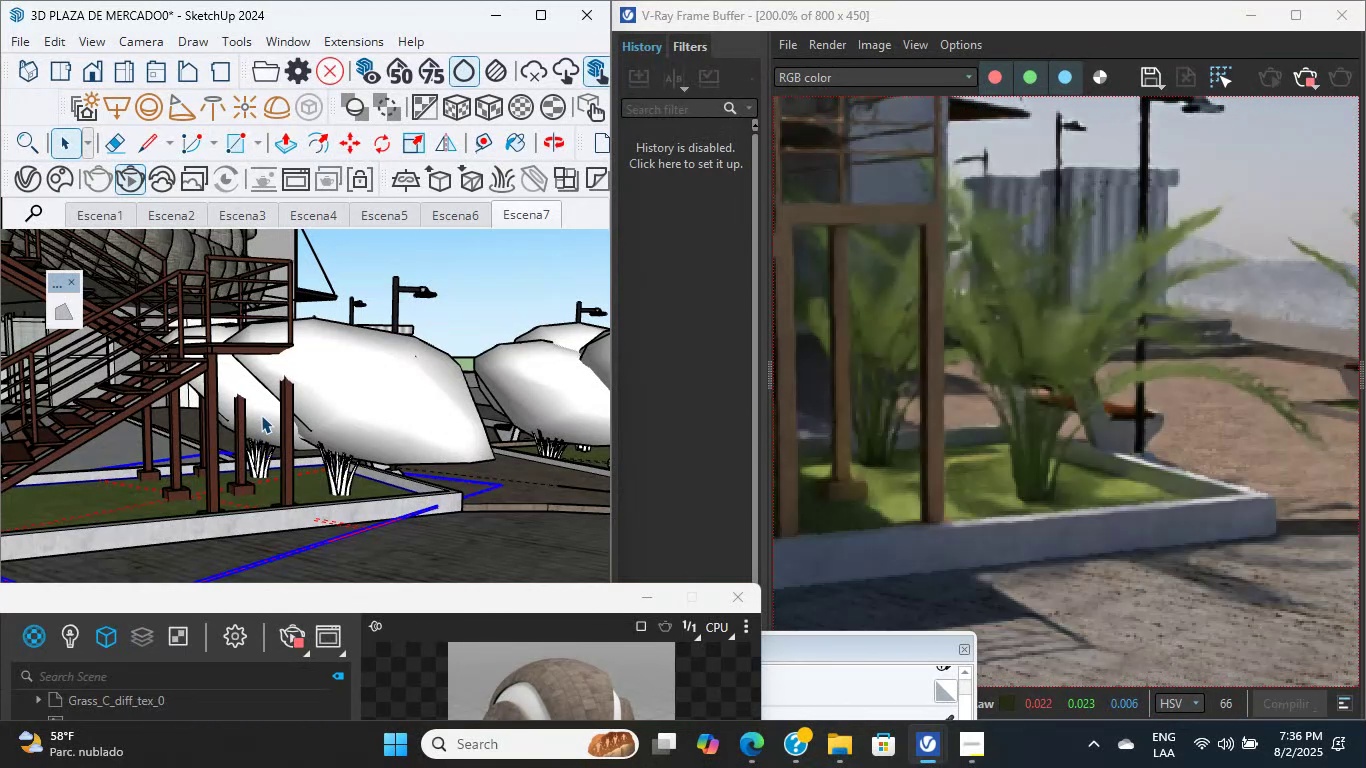 
wait(10.99)
 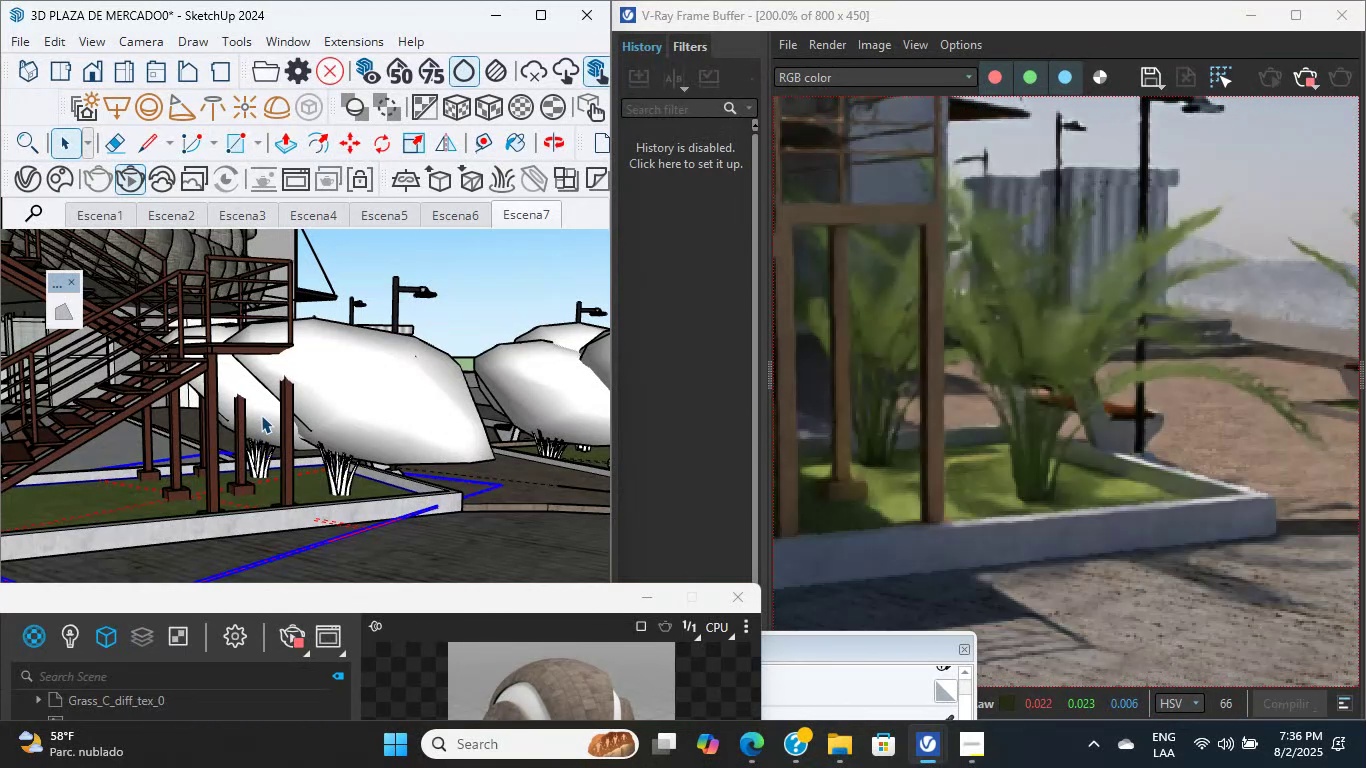 
left_click([747, 745])
 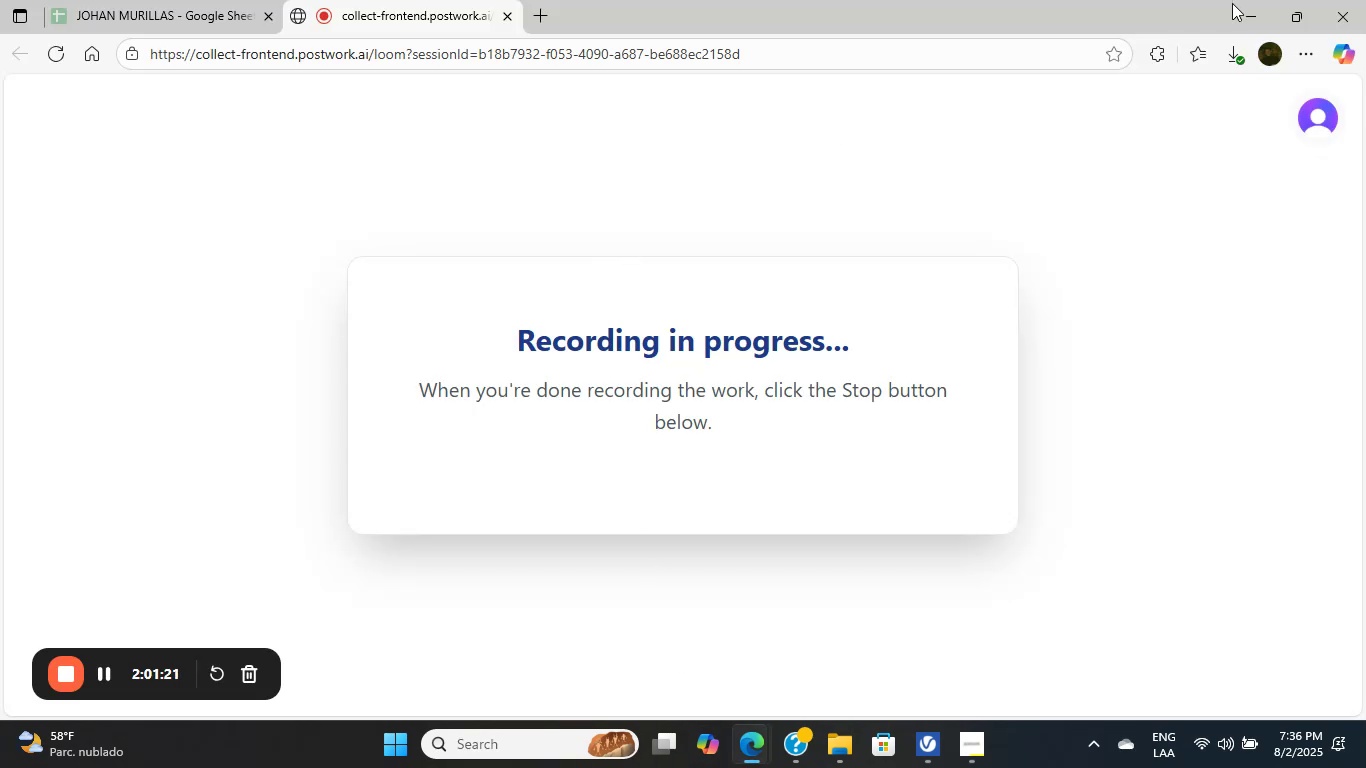 
scroll: coordinate [641, 466], scroll_direction: up, amount: 1.0
 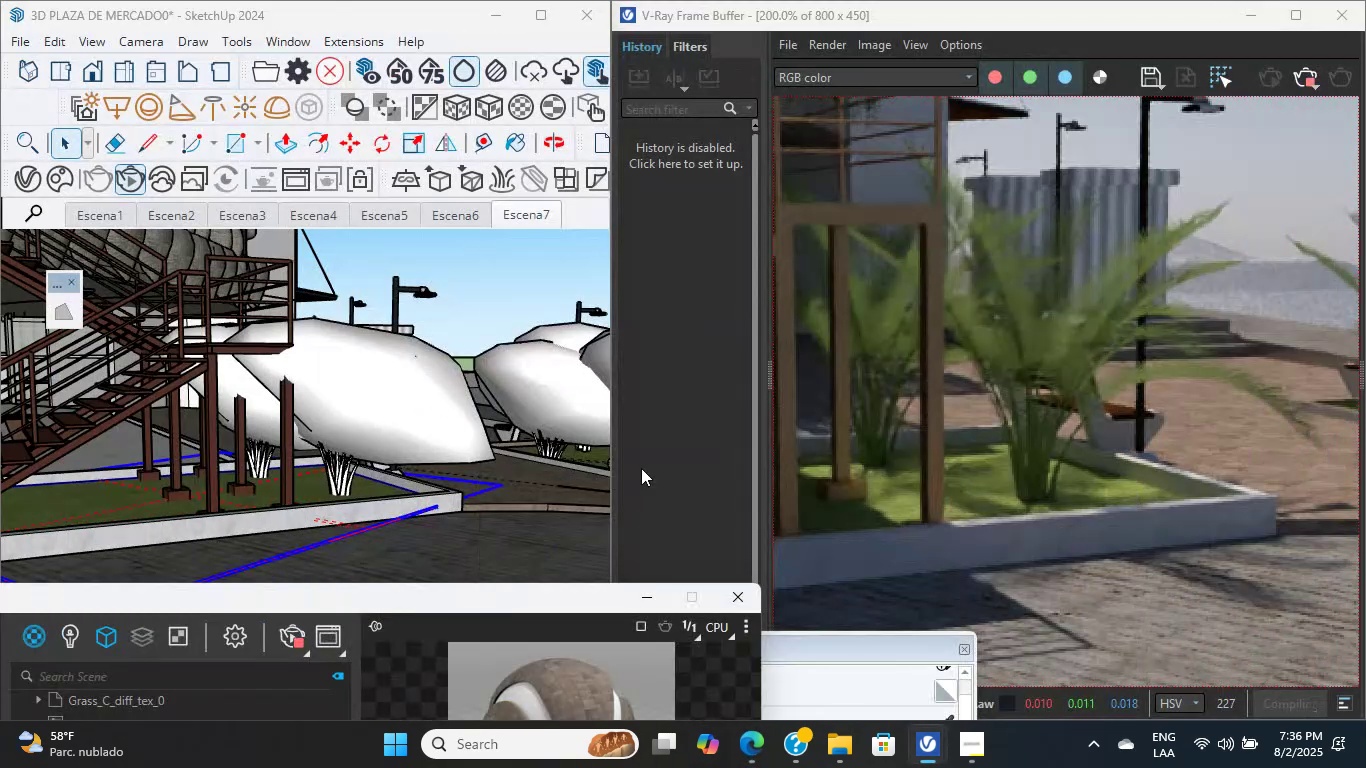 
hold_key(key=ShiftLeft, duration=1.2)
 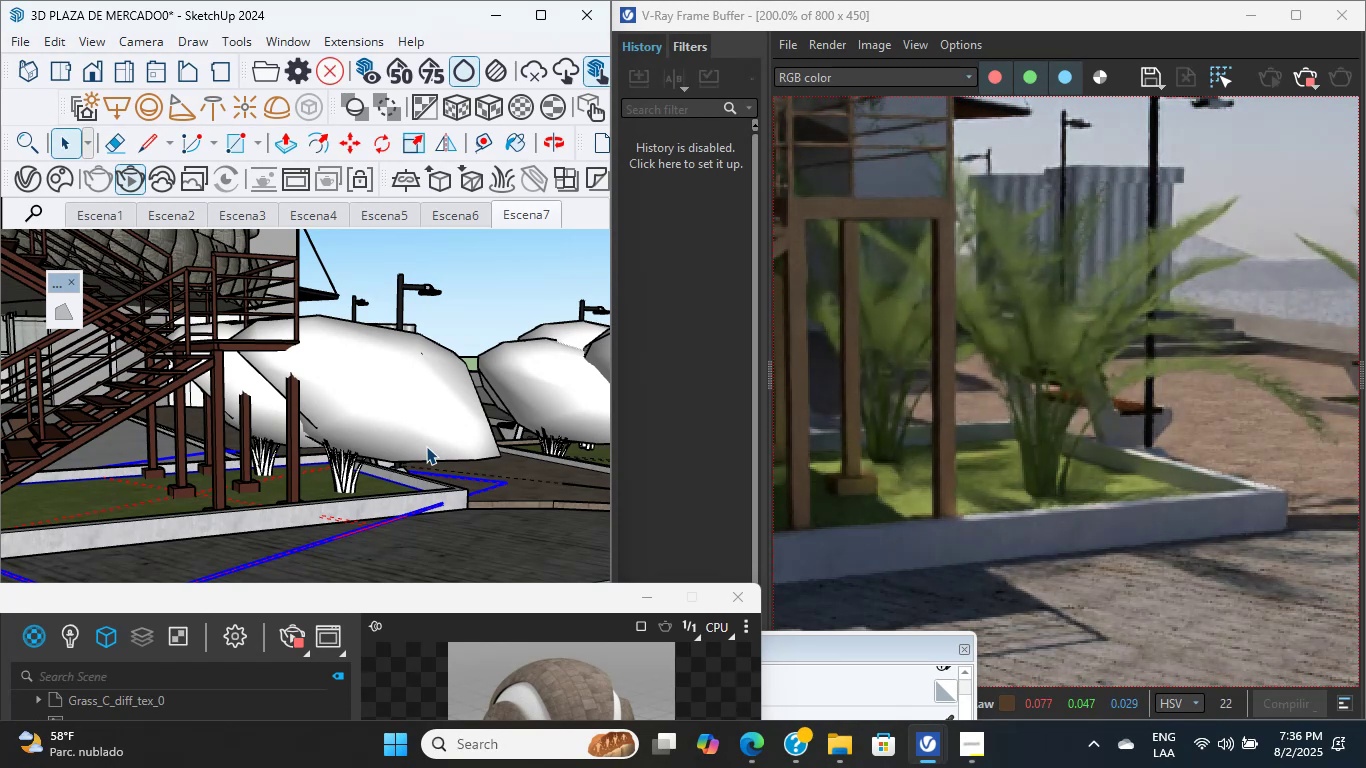 
wait(16.22)
 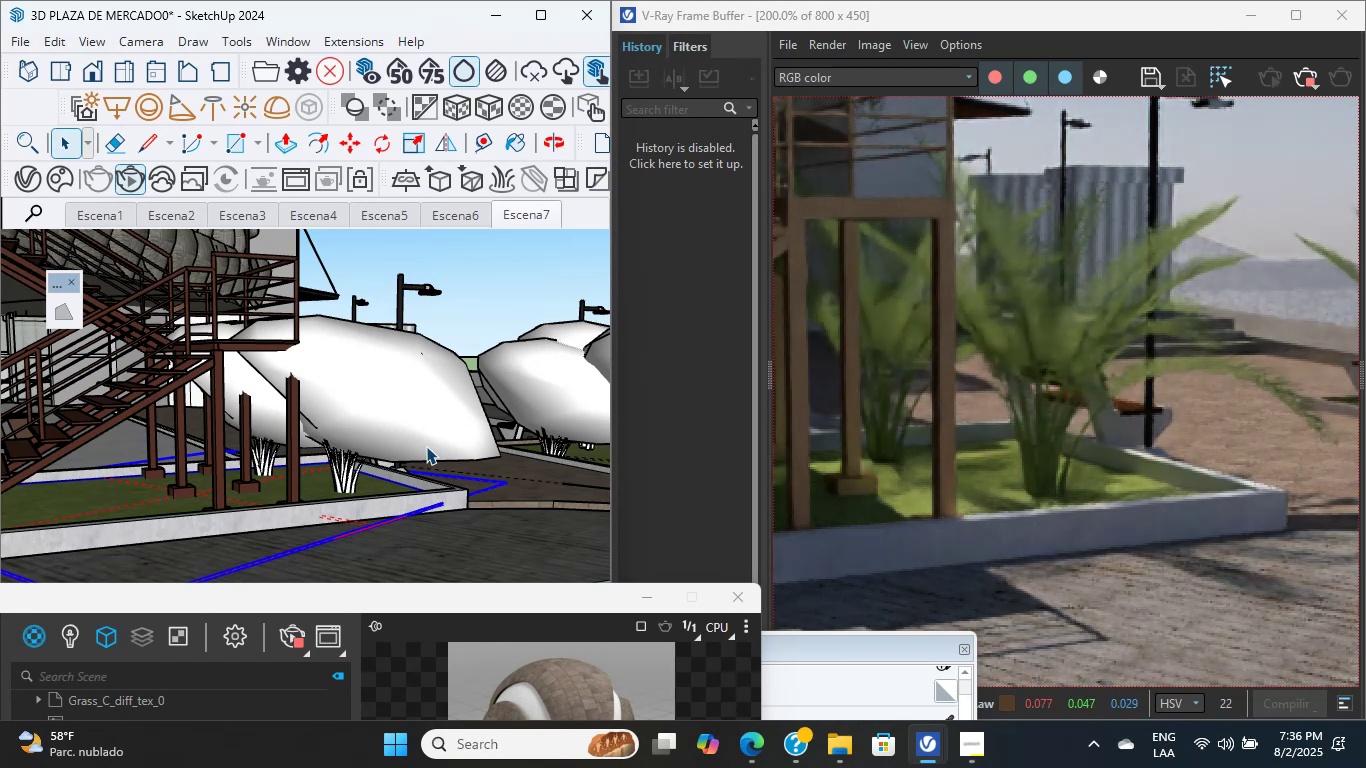 
left_click_drag(start_coordinate=[795, 22], to_coordinate=[693, 64])
 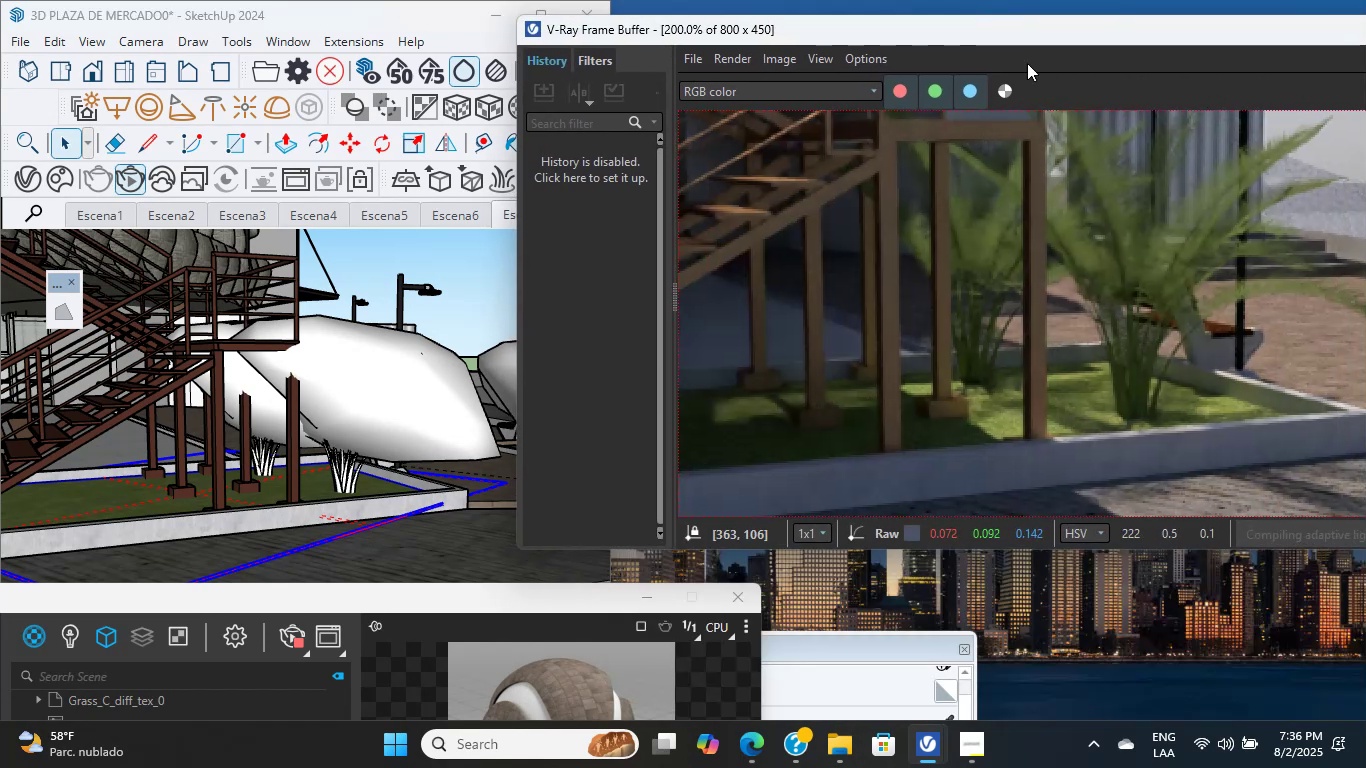 
left_click_drag(start_coordinate=[1039, 35], to_coordinate=[1007, 31])
 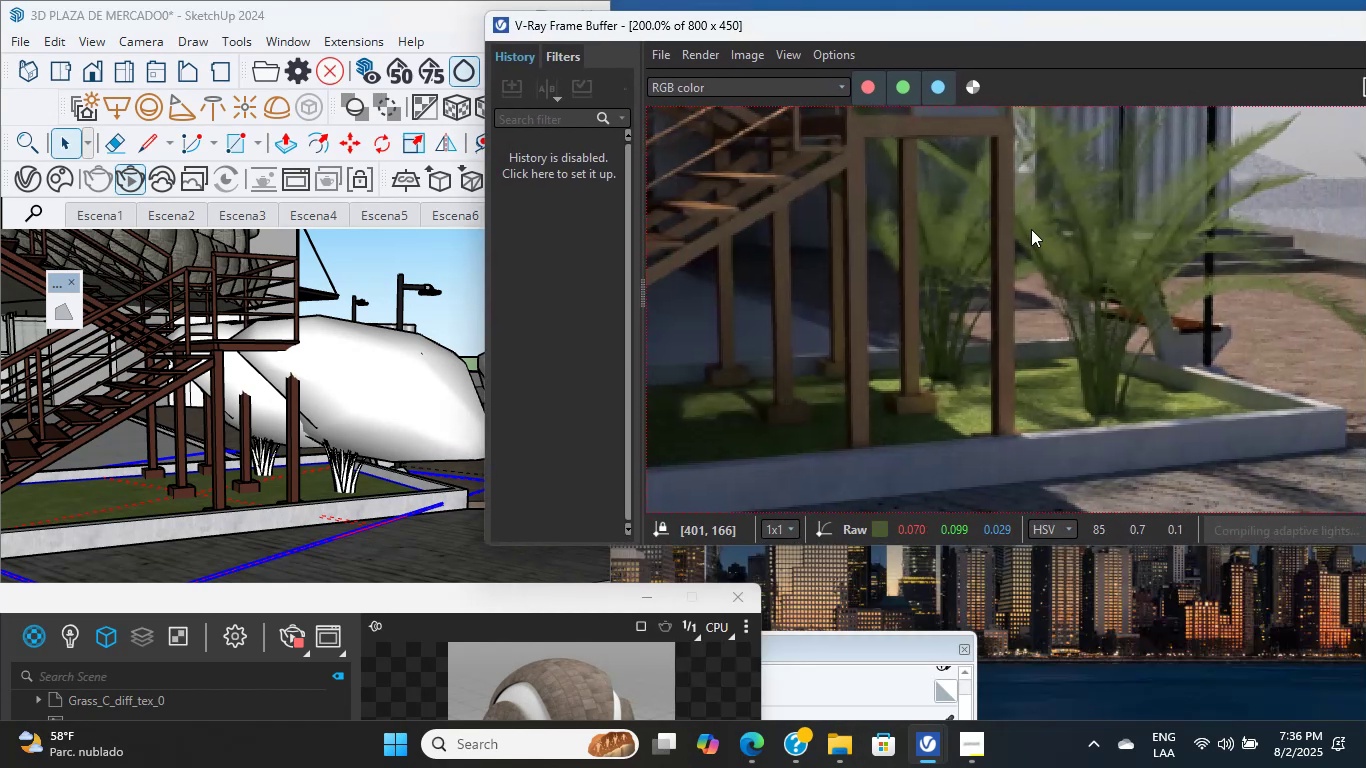 
left_click([1045, 222])
 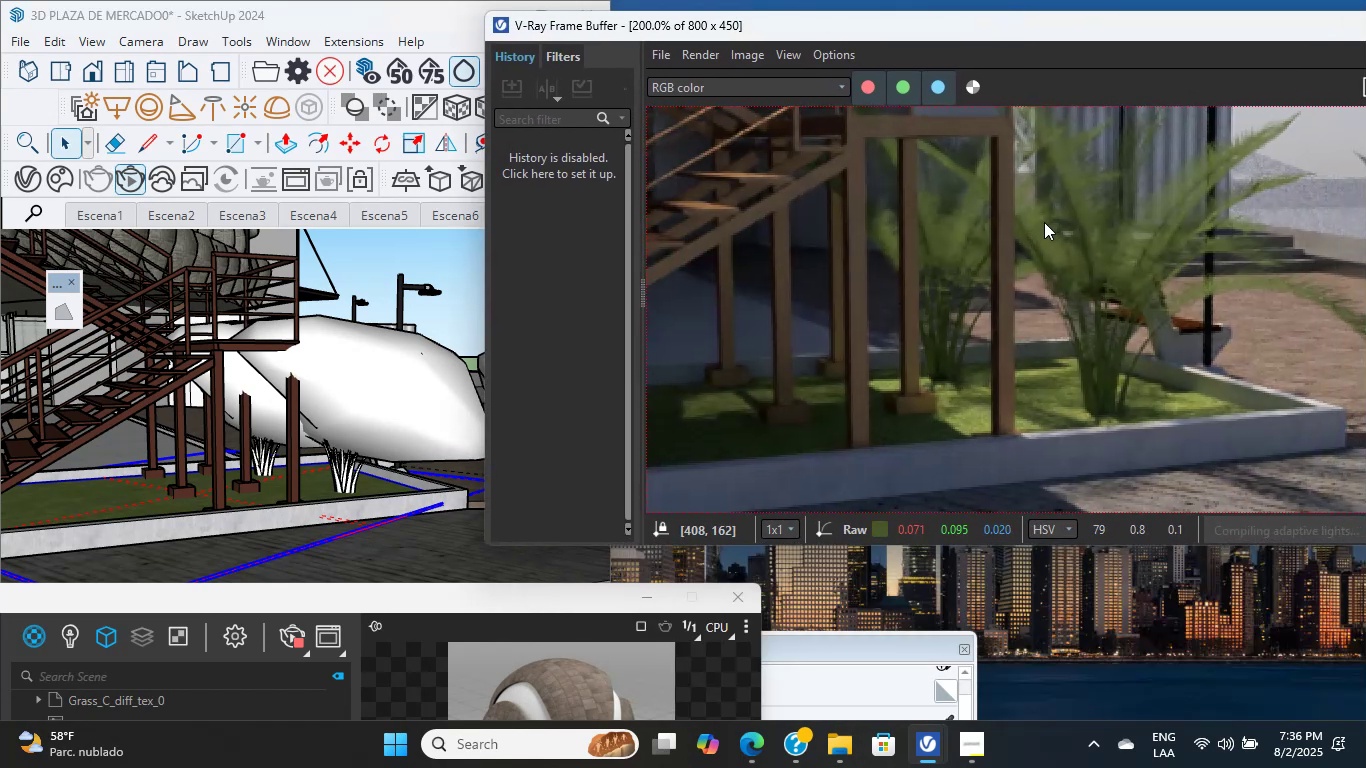 
wait(9.59)
 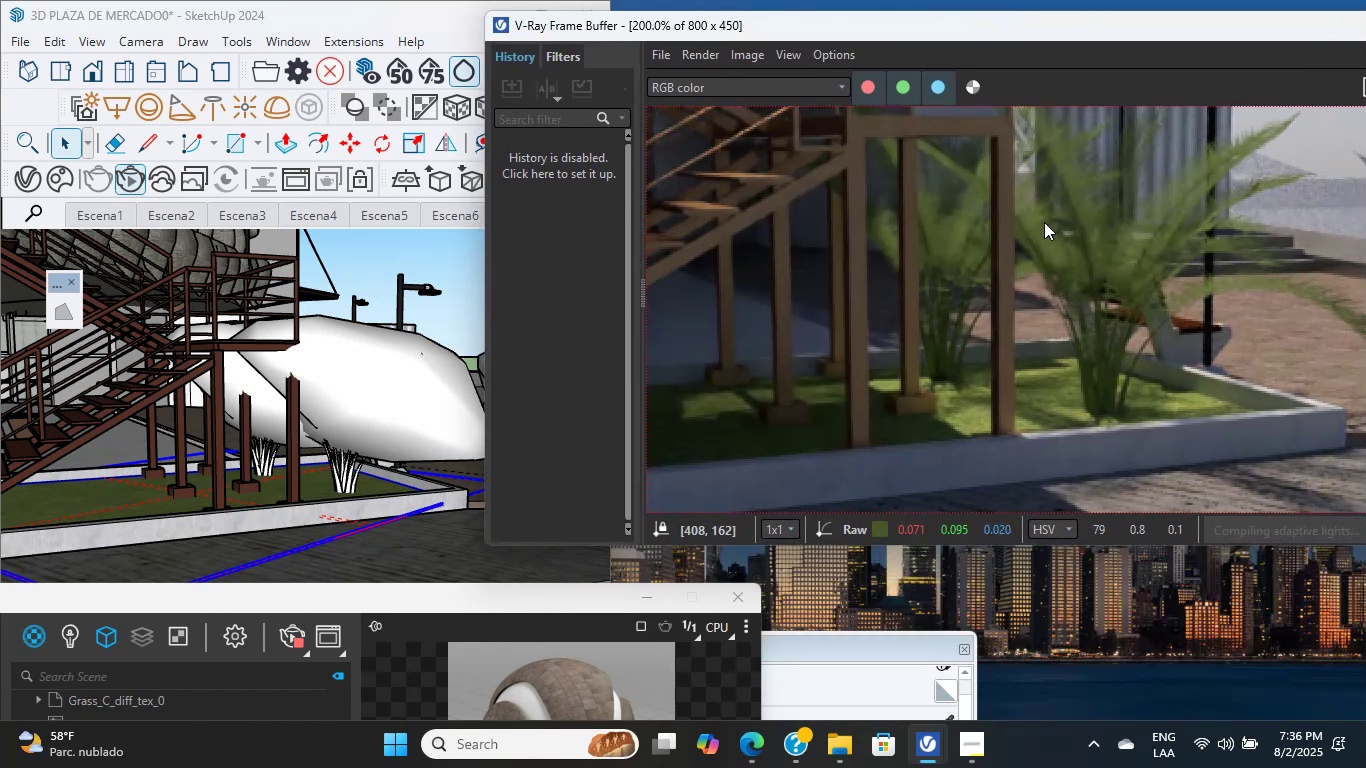 
hold_key(key=ShiftLeft, duration=0.34)
scroll: coordinate [405, 459], scroll_direction: down, amount: 1.0
 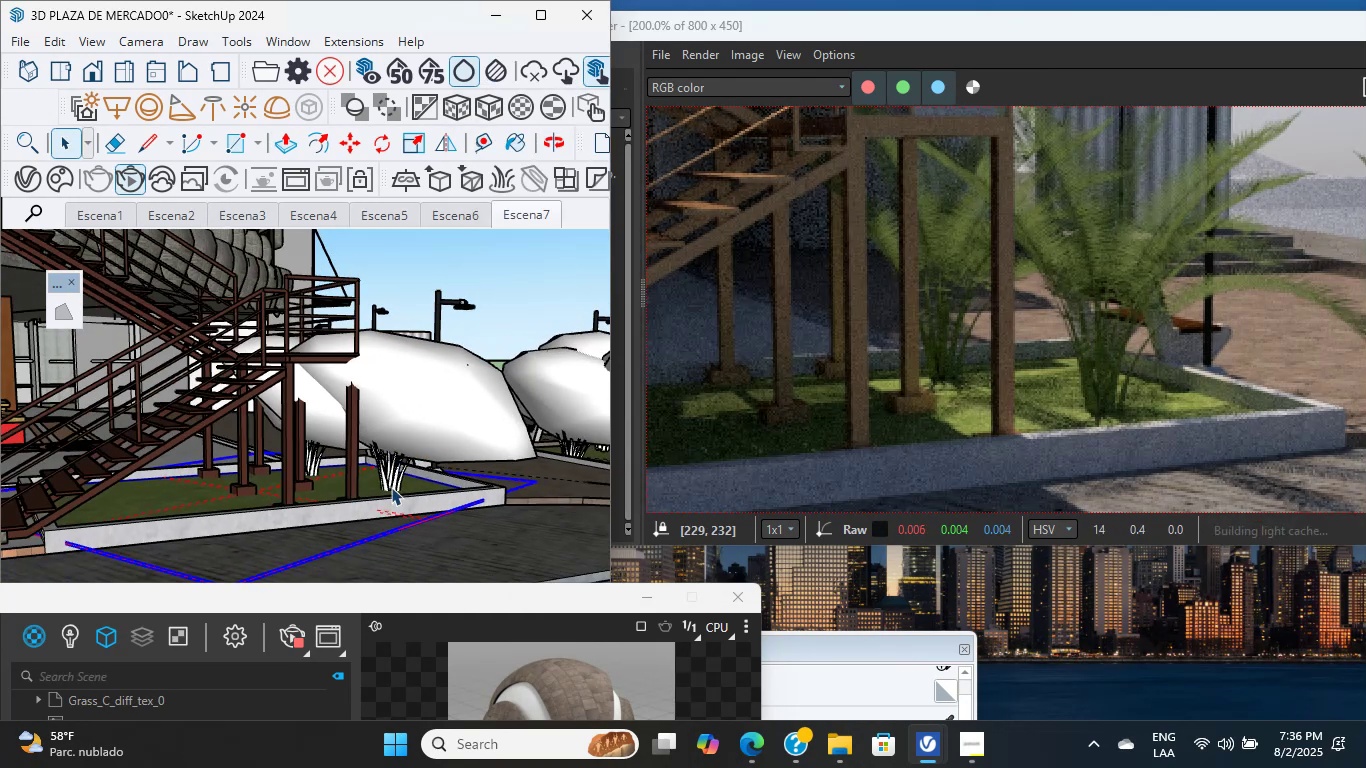 
scroll: coordinate [371, 491], scroll_direction: up, amount: 14.0
 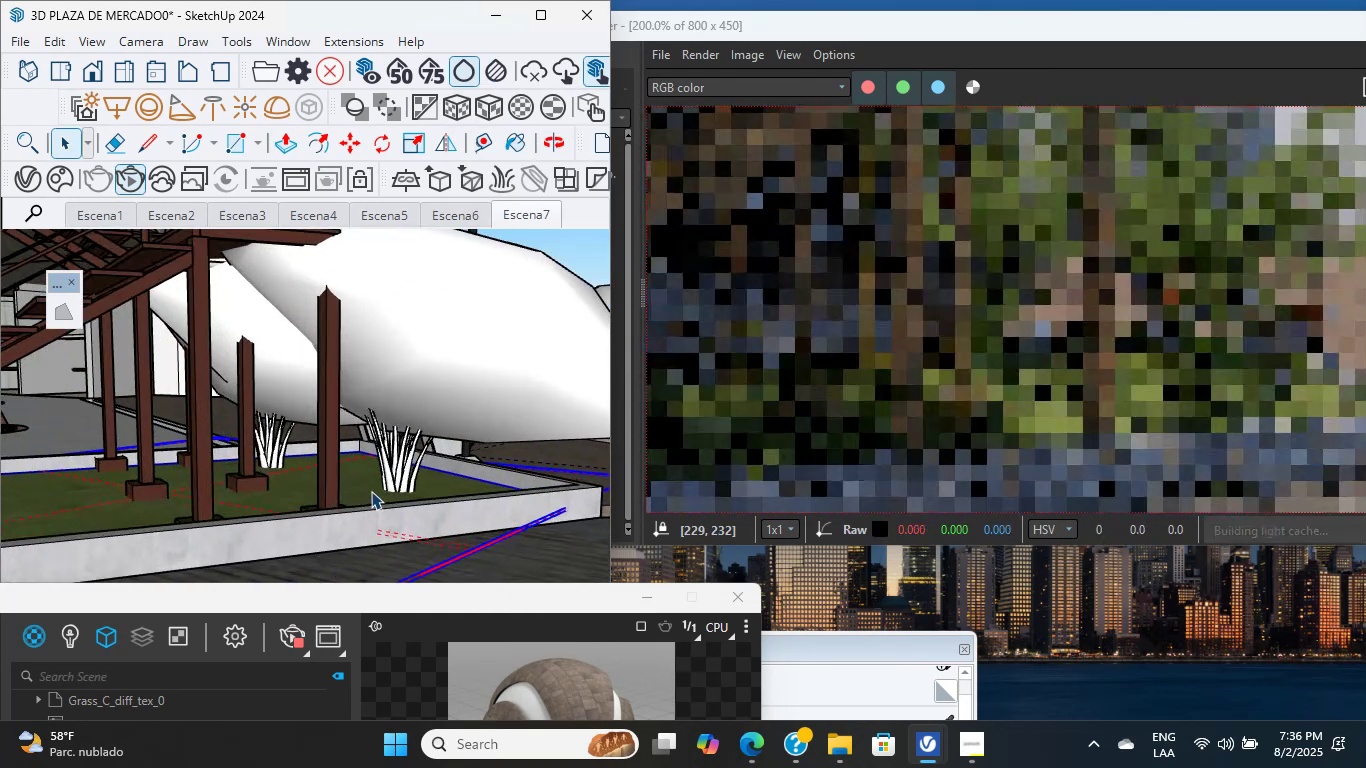 
right_click([352, 491])
 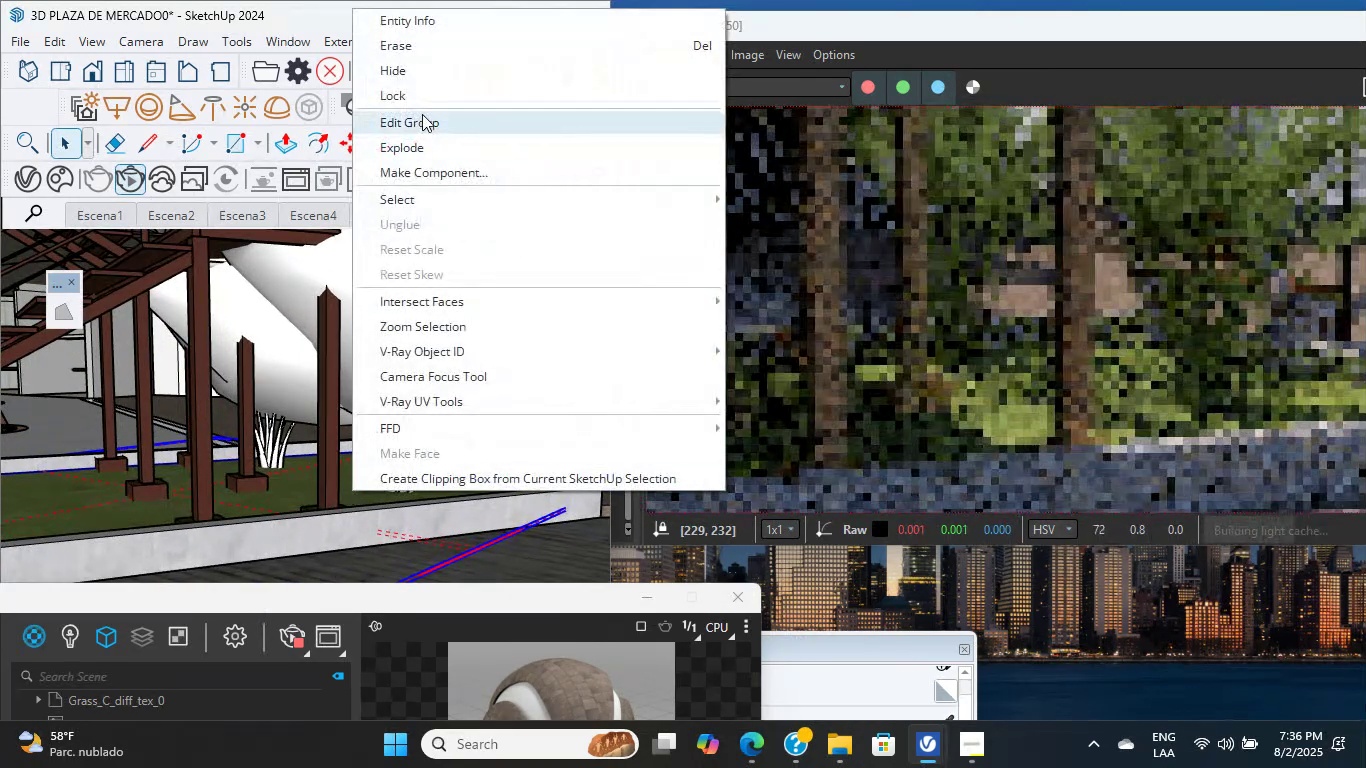 
left_click([427, 141])
 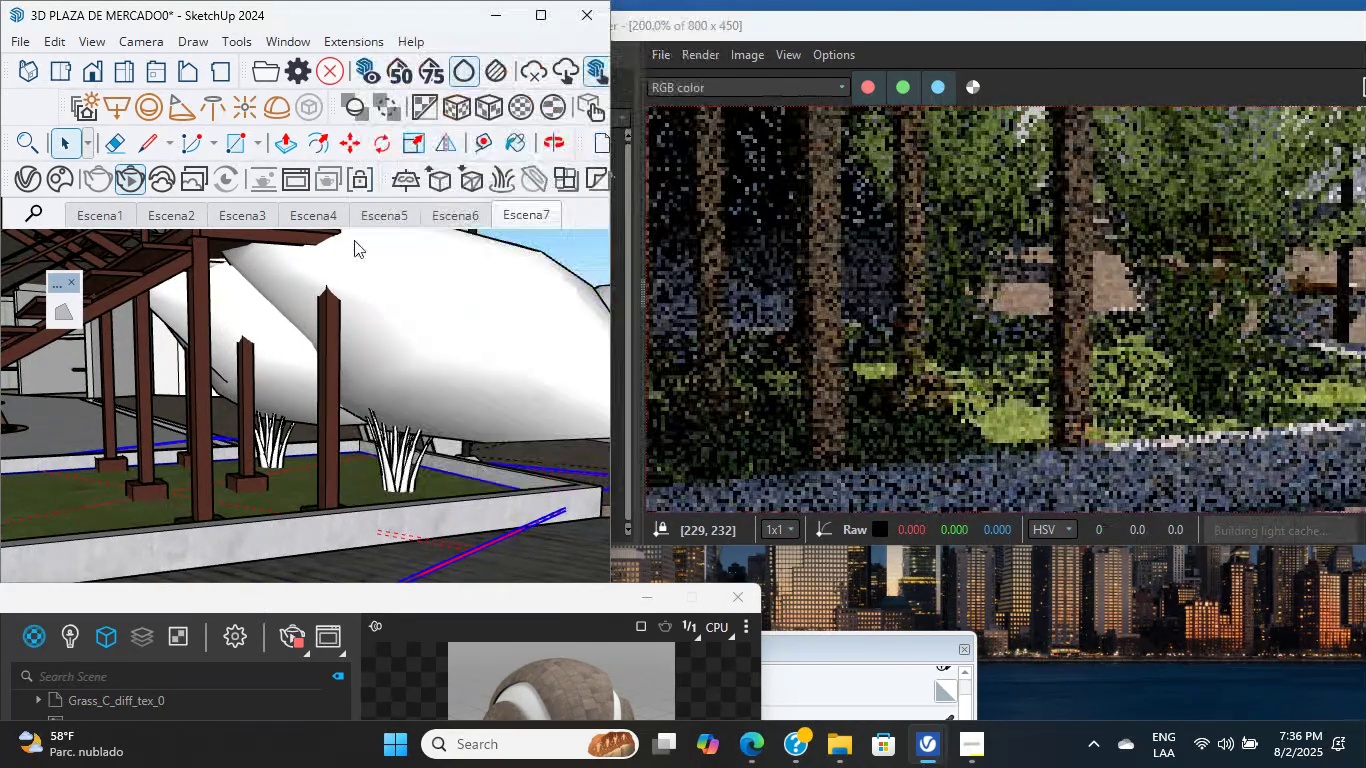 
scroll: coordinate [347, 490], scroll_direction: up, amount: 16.0
 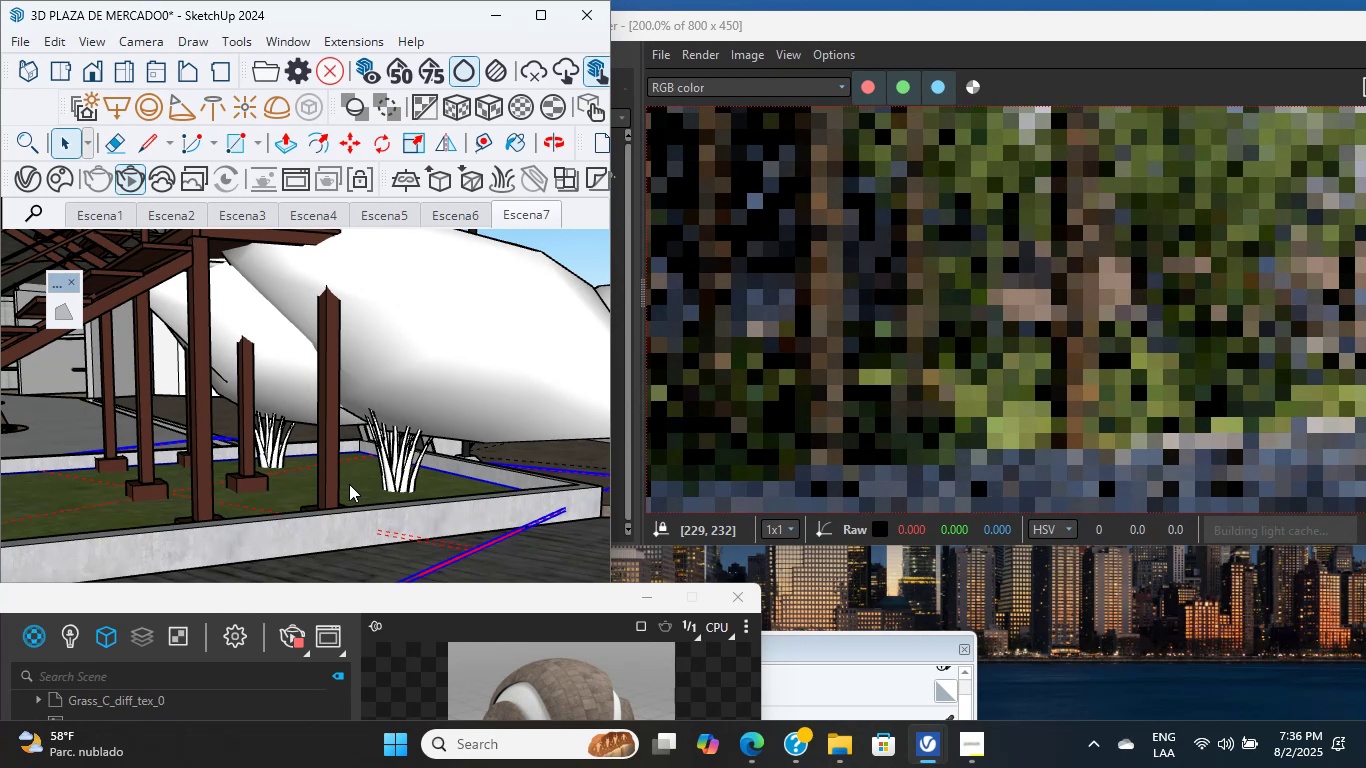 
wait(5.56)
 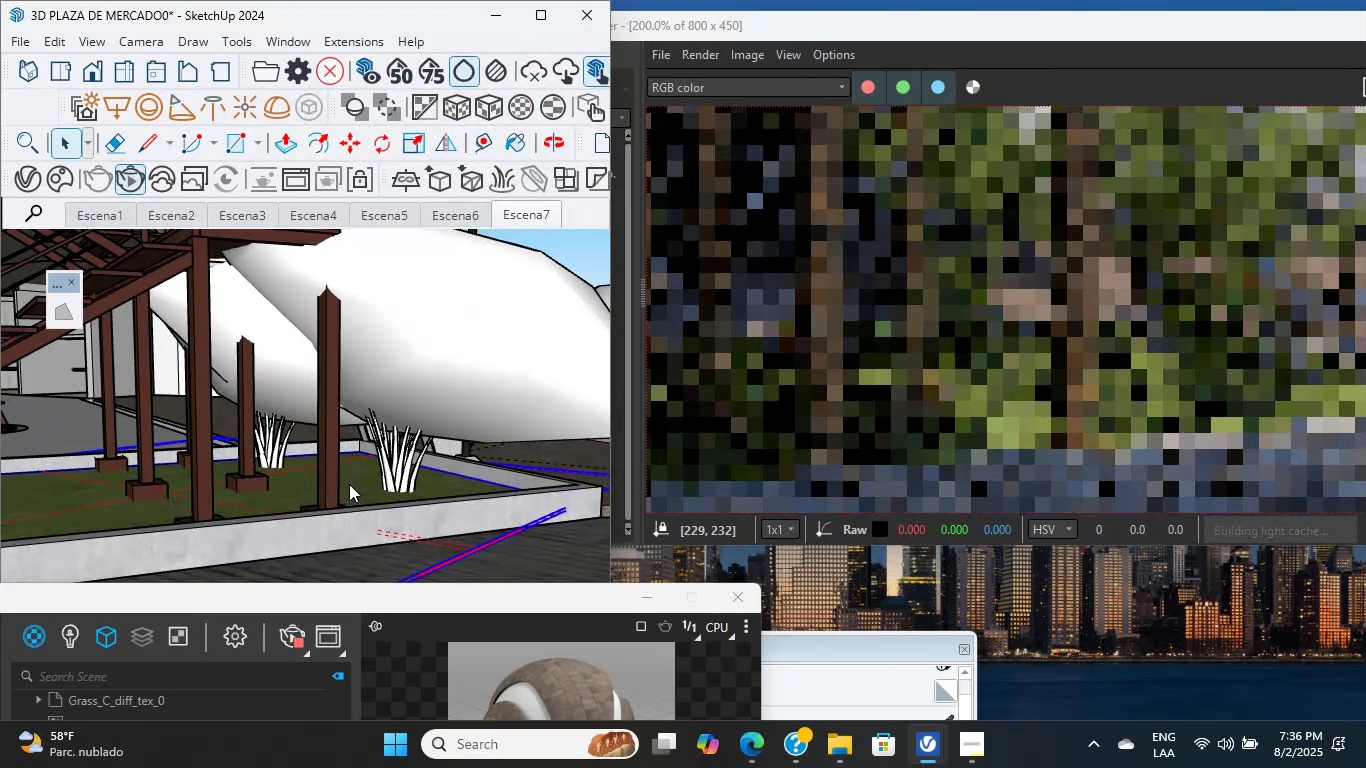 
key(Escape)
 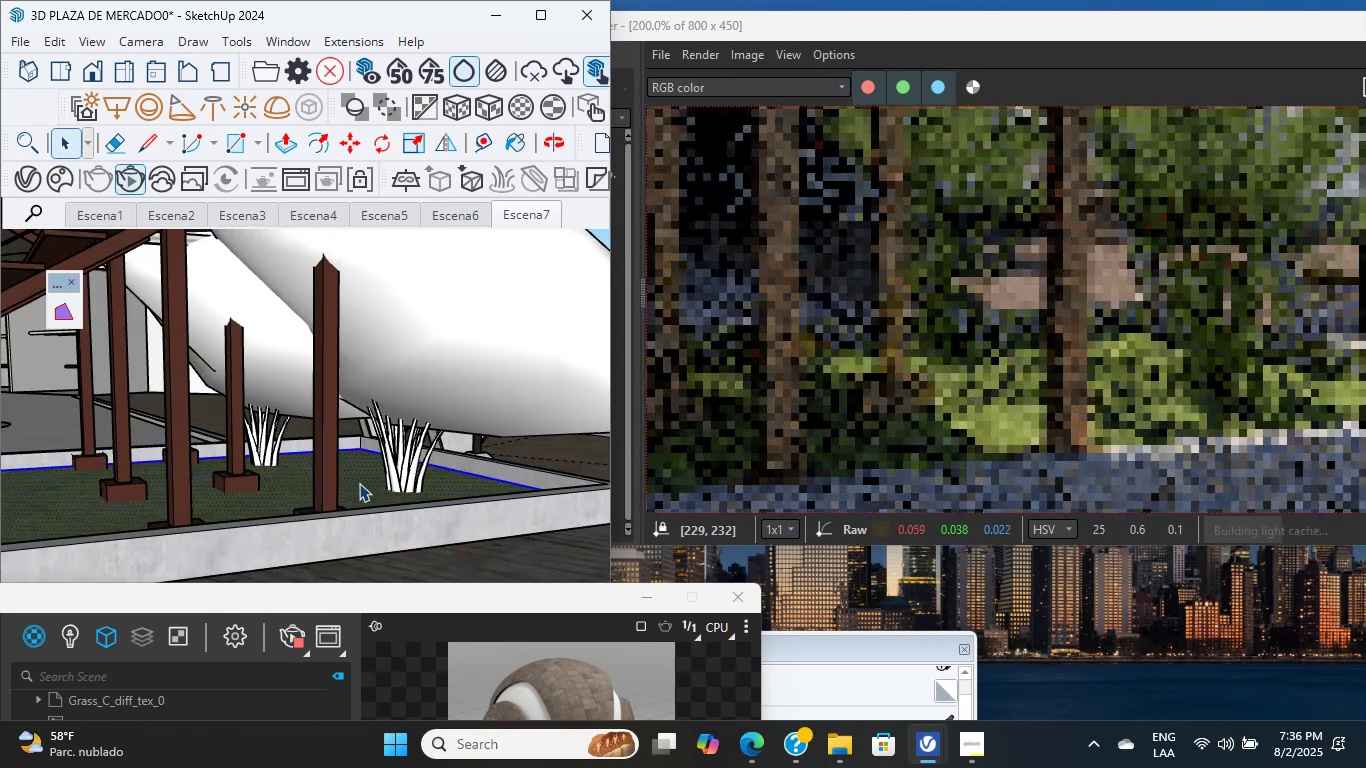 
key(Escape)
 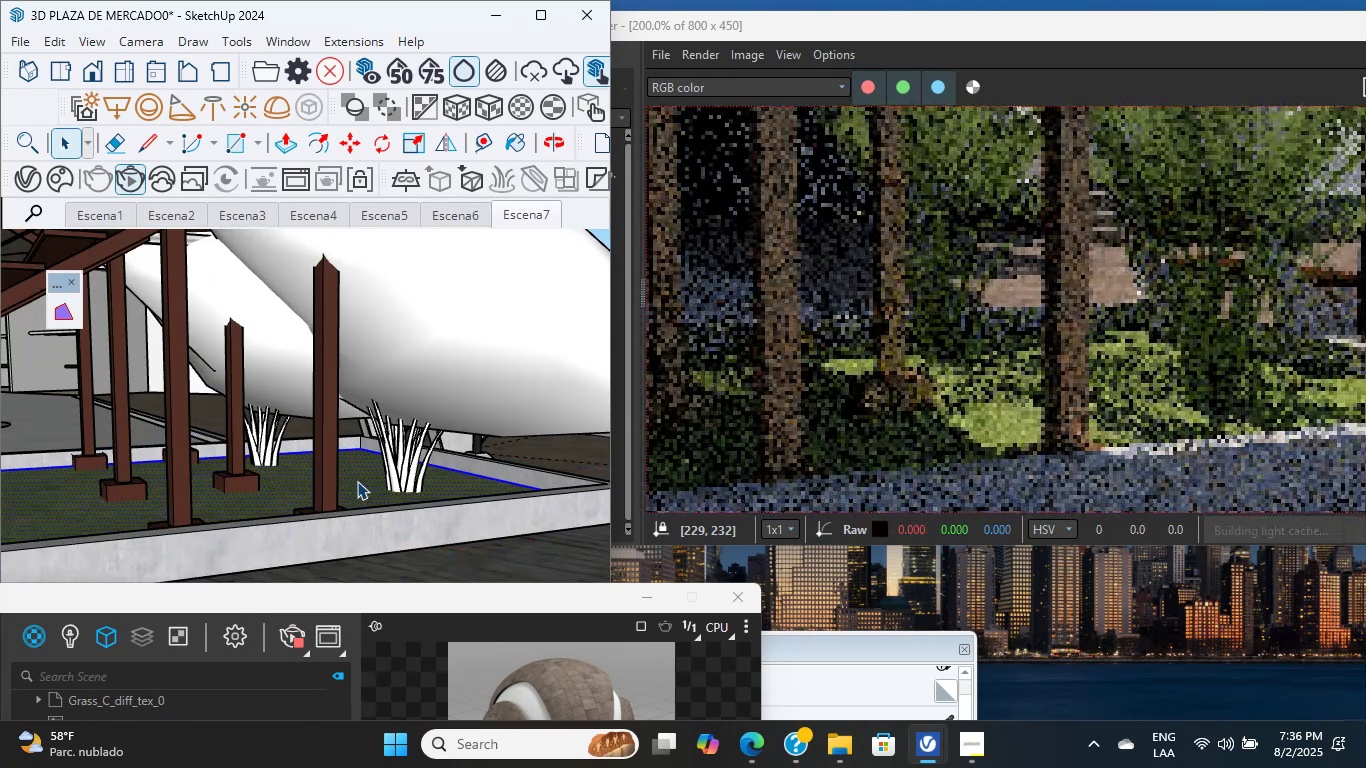 
scroll: coordinate [361, 475], scroll_direction: down, amount: 20.0
 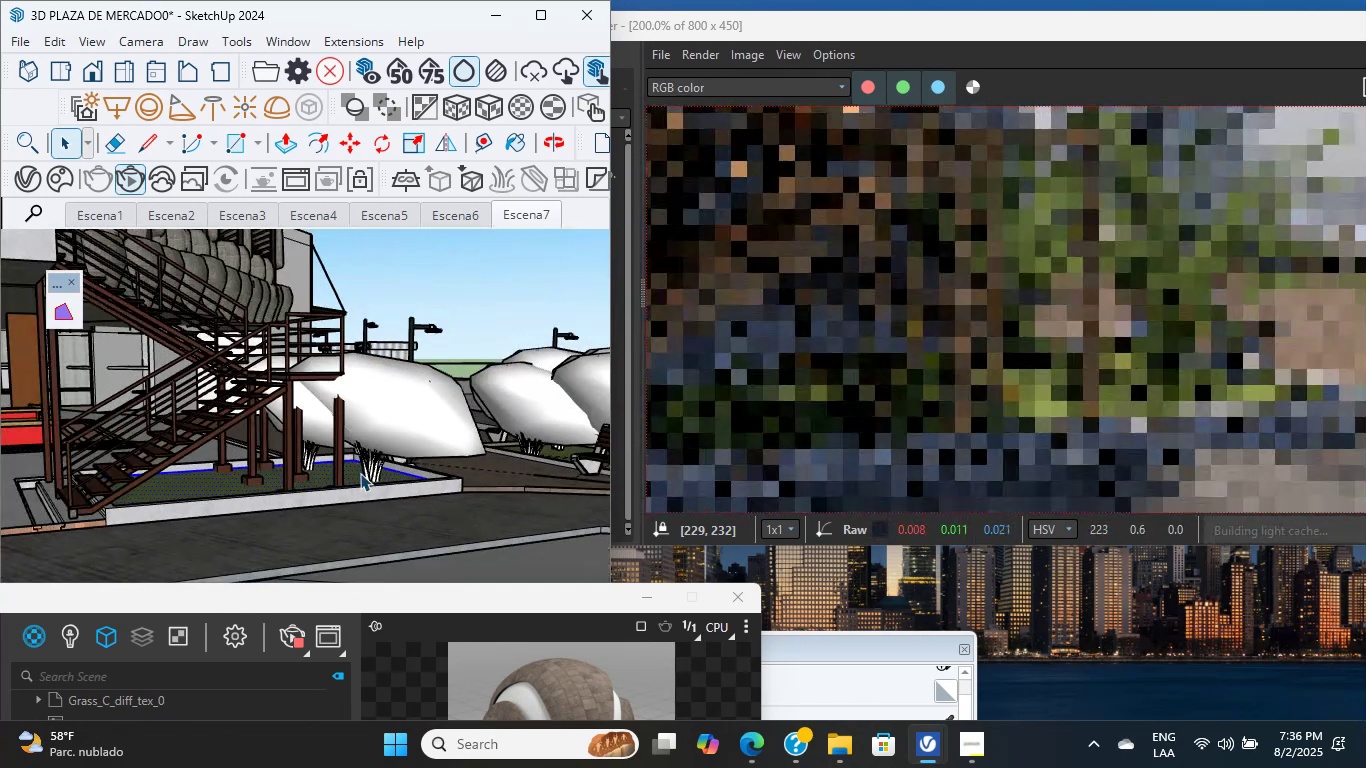 
hold_key(key=ShiftLeft, duration=0.58)
 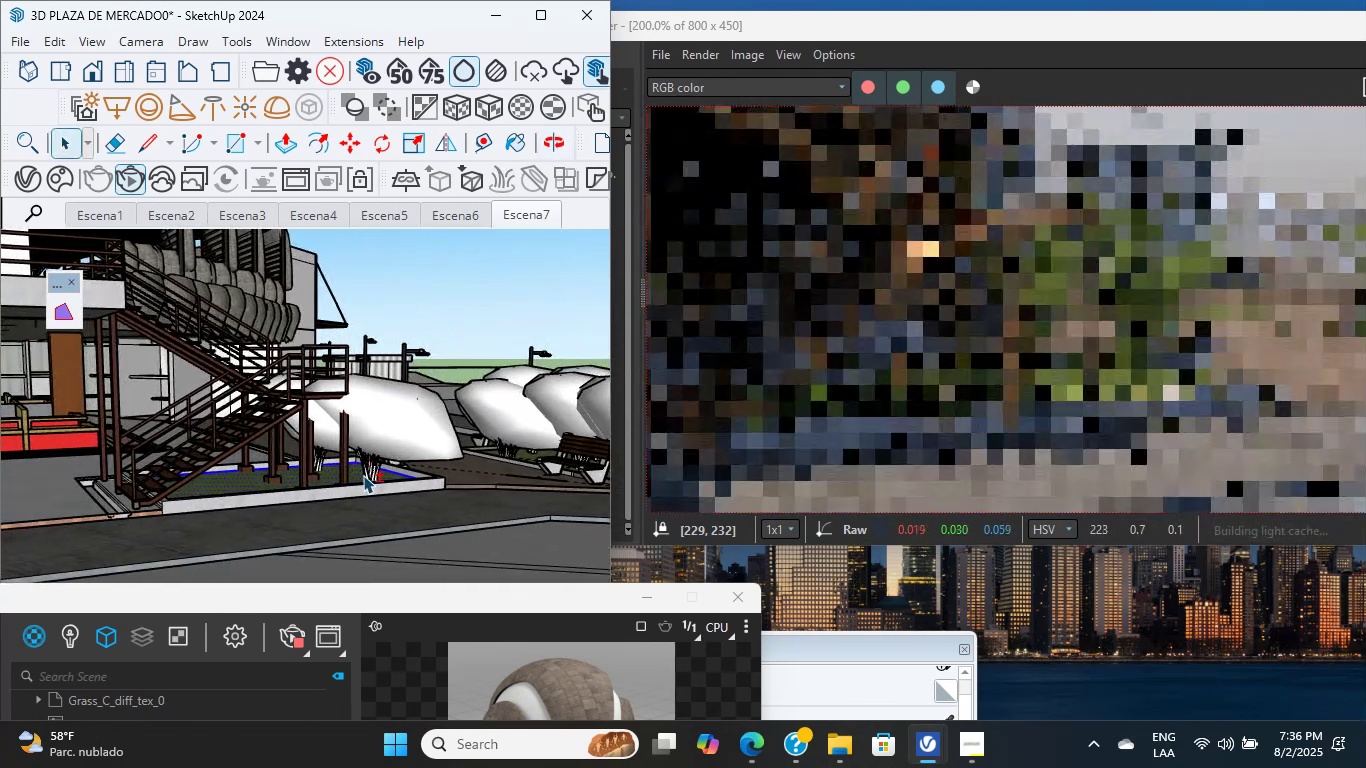 
scroll: coordinate [357, 488], scroll_direction: up, amount: 5.0
 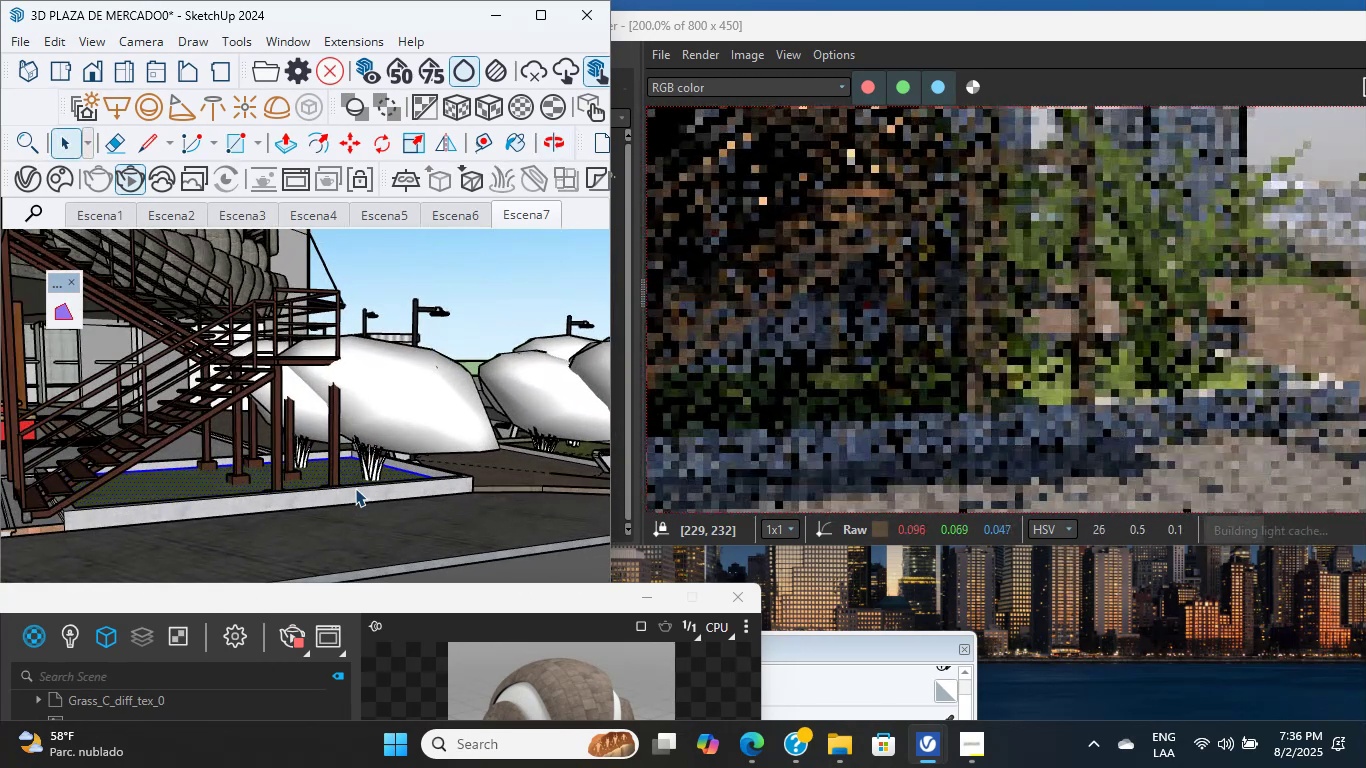 
hold_key(key=ShiftLeft, duration=1.11)
scroll: coordinate [366, 477], scroll_direction: up, amount: 25.0
 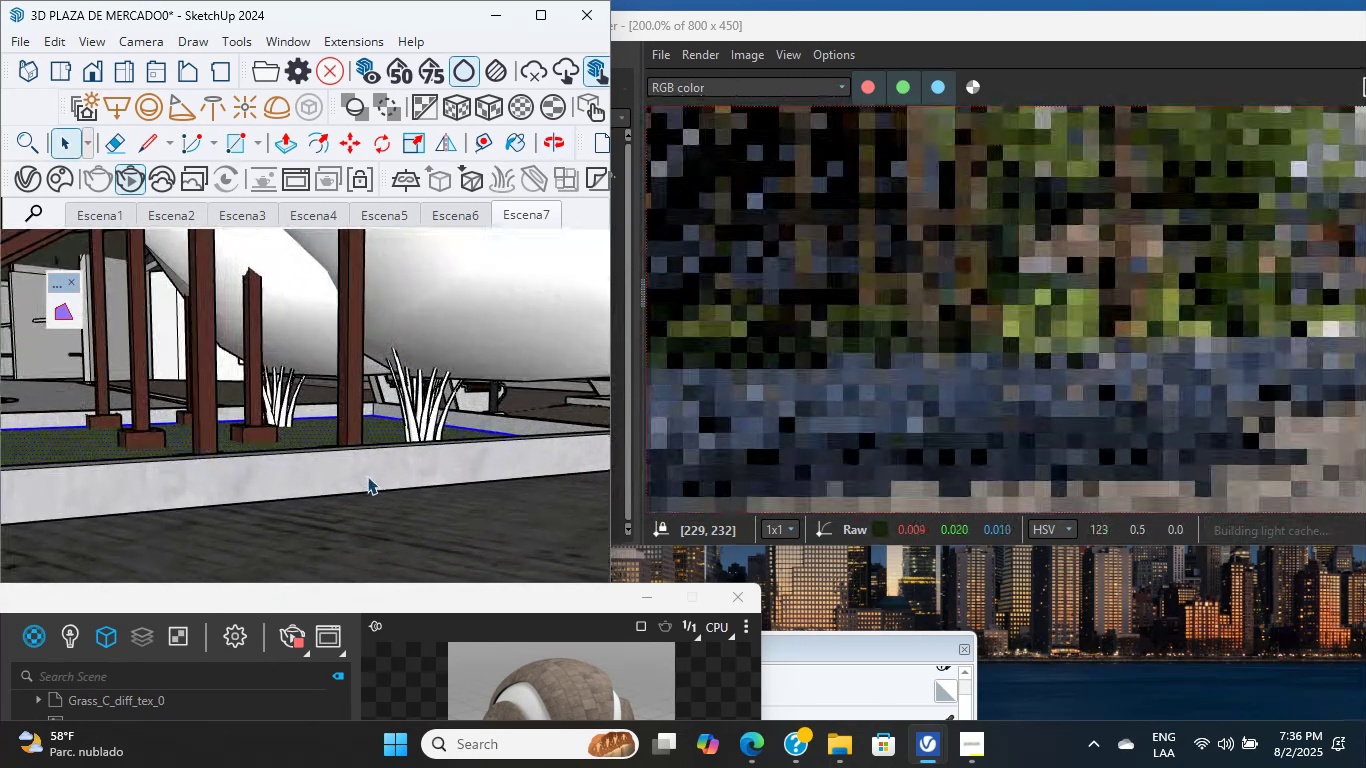 
left_click([369, 475])
 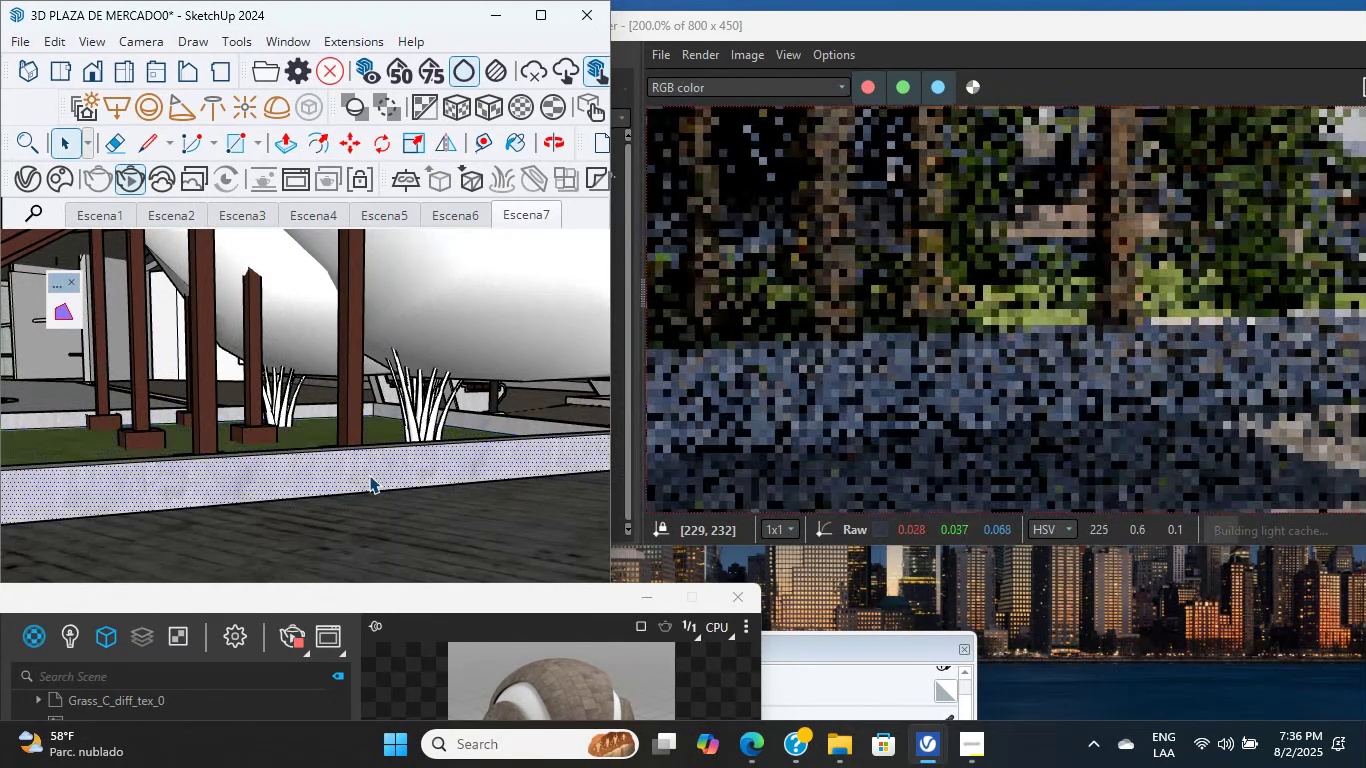 
scroll: coordinate [369, 474], scroll_direction: down, amount: 1.0
 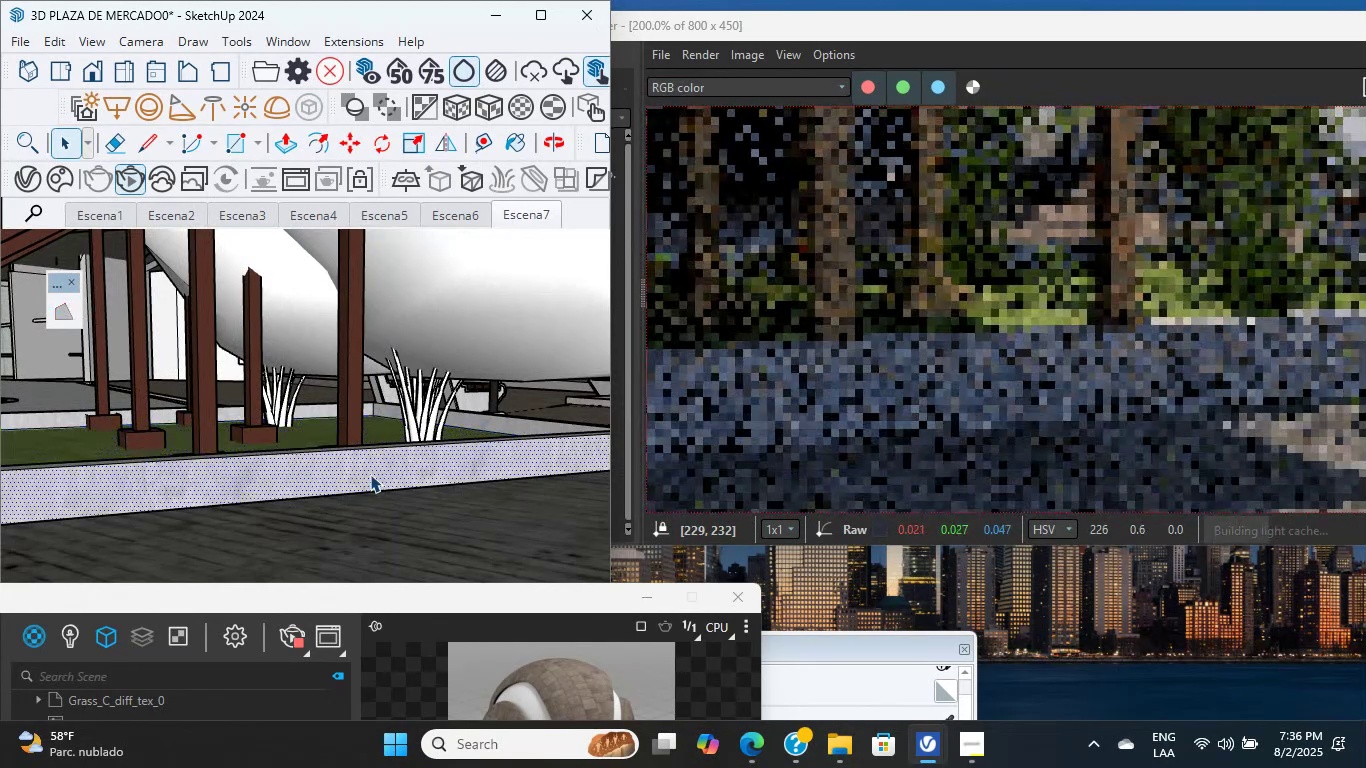 
hold_key(key=ShiftLeft, duration=0.49)
 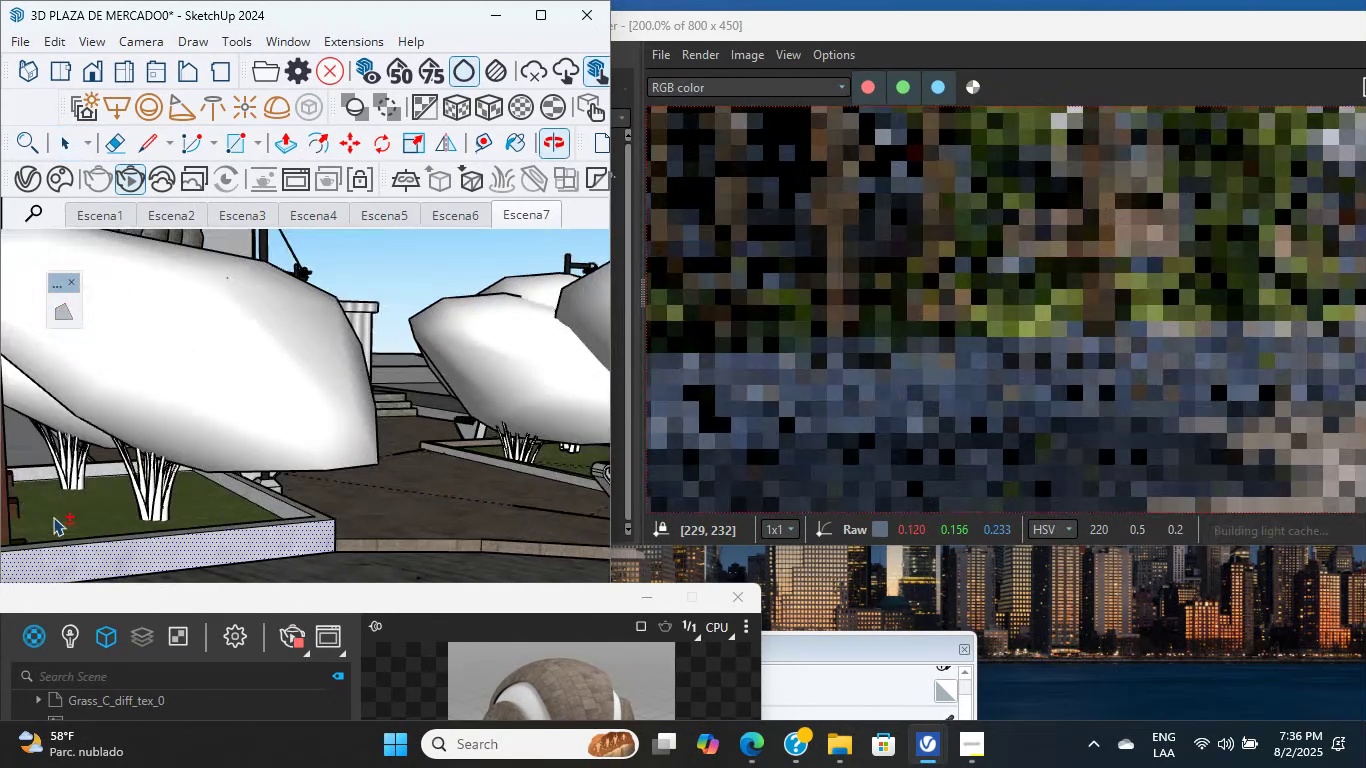 
scroll: coordinate [404, 518], scroll_direction: up, amount: 11.0
 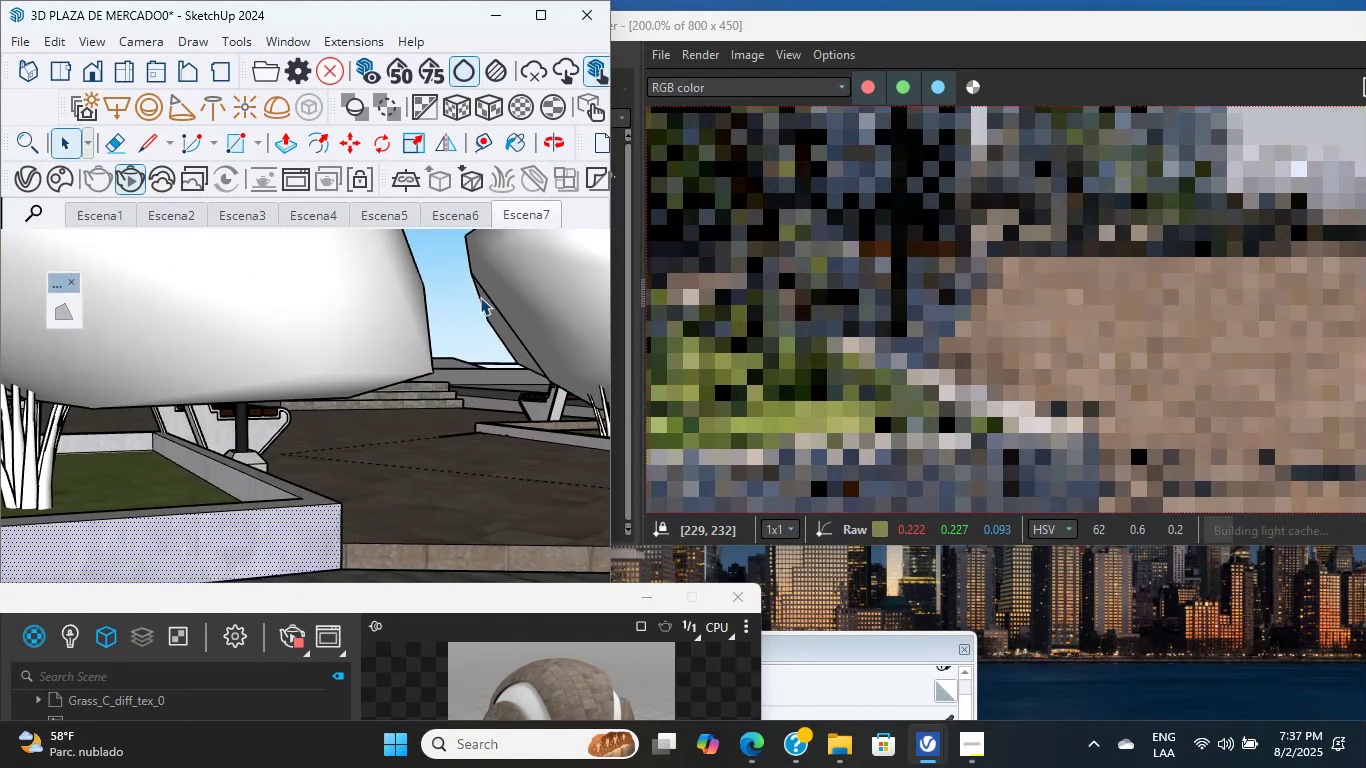 
hold_key(key=ShiftLeft, duration=0.4)
 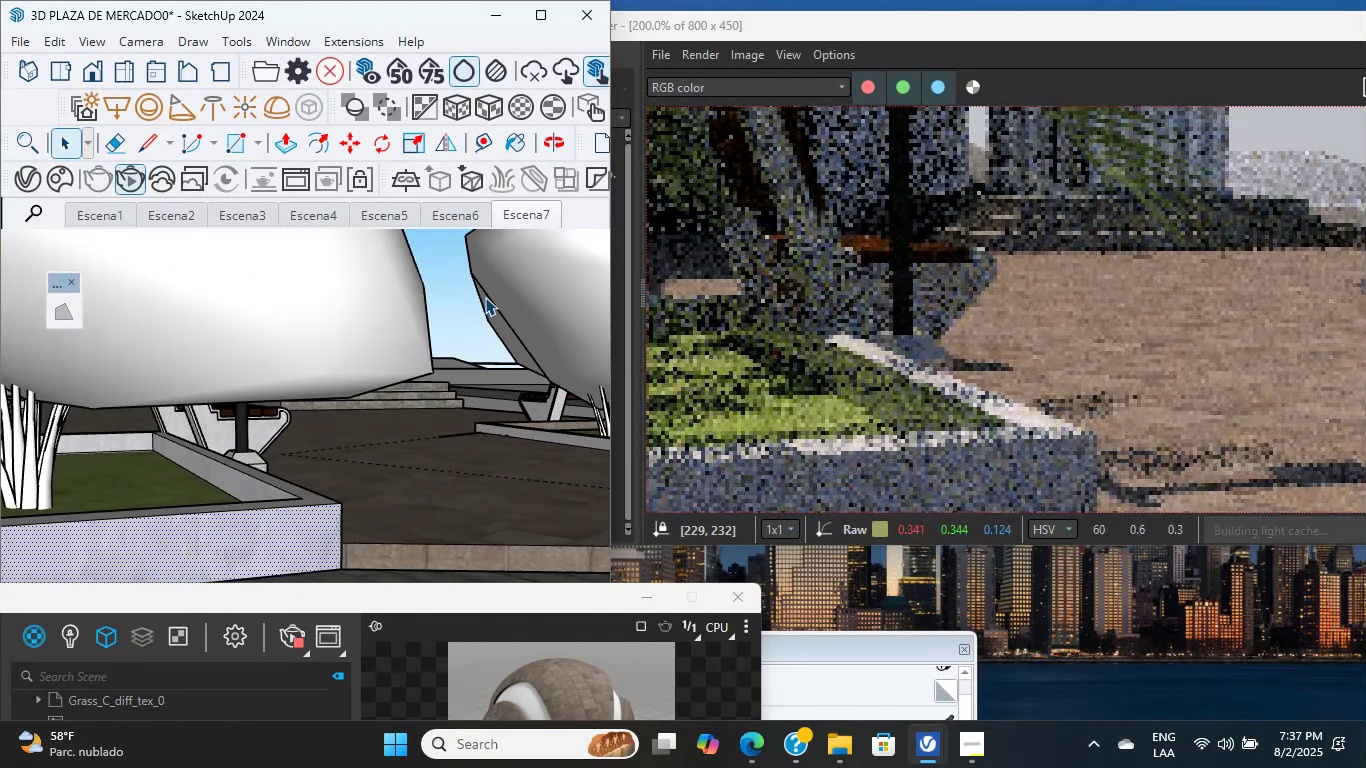 
hold_key(key=ShiftLeft, duration=0.8)
scroll: coordinate [409, 382], scroll_direction: down, amount: 9.0
 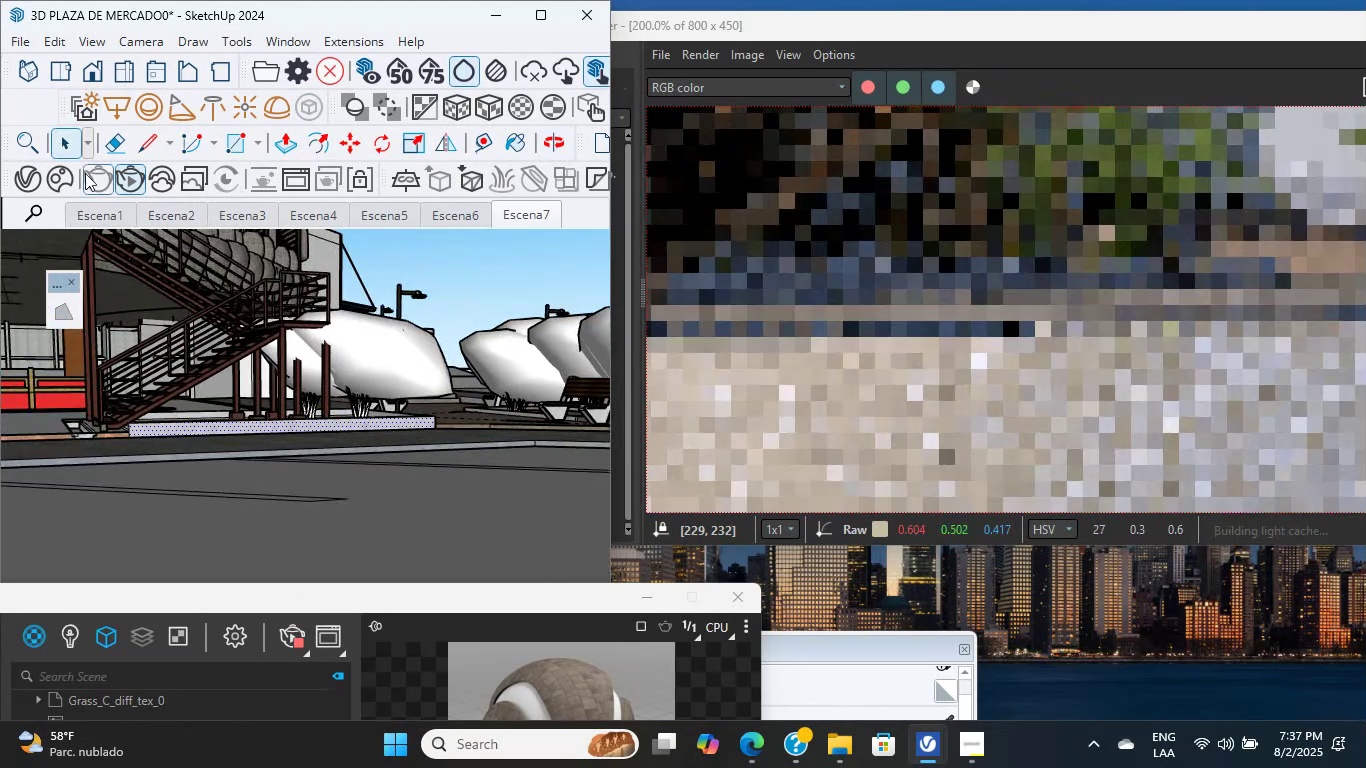 
left_click([105, 216])
 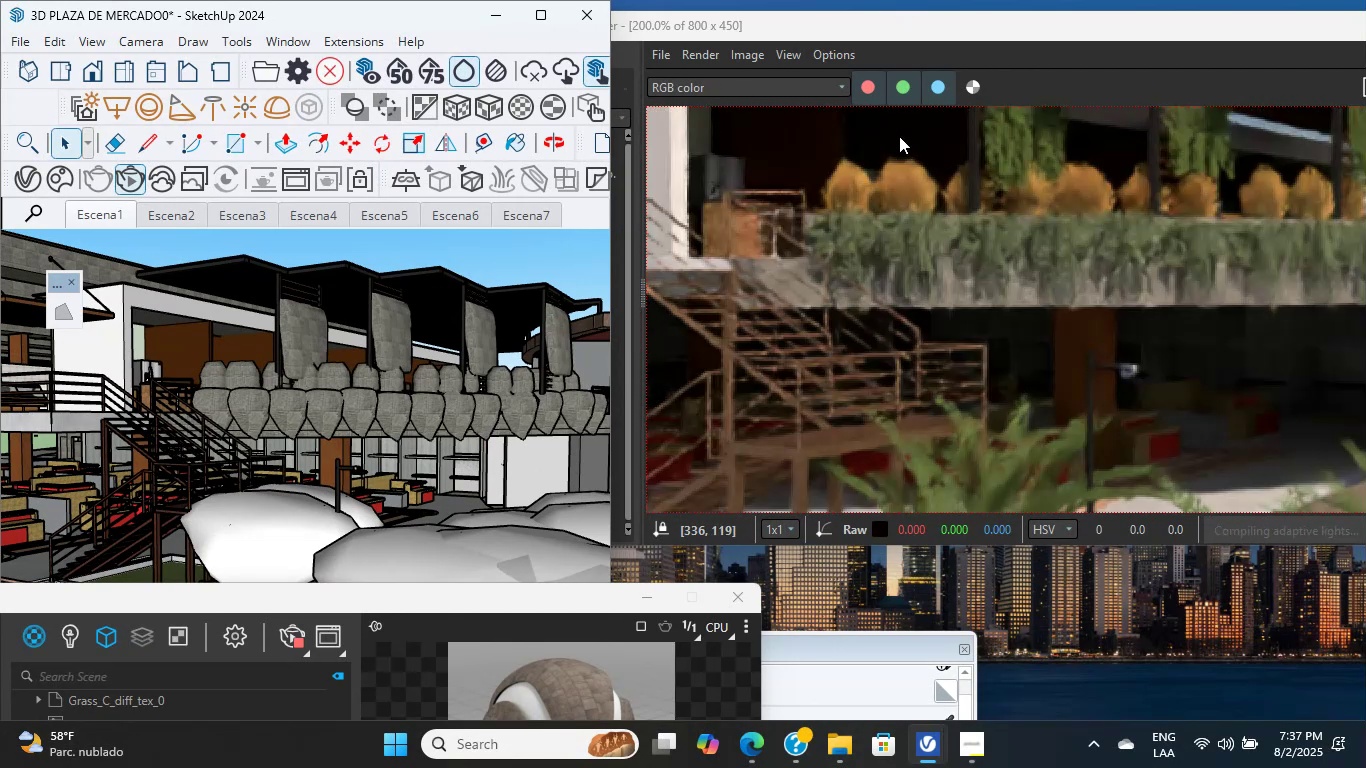 
wait(15.83)
 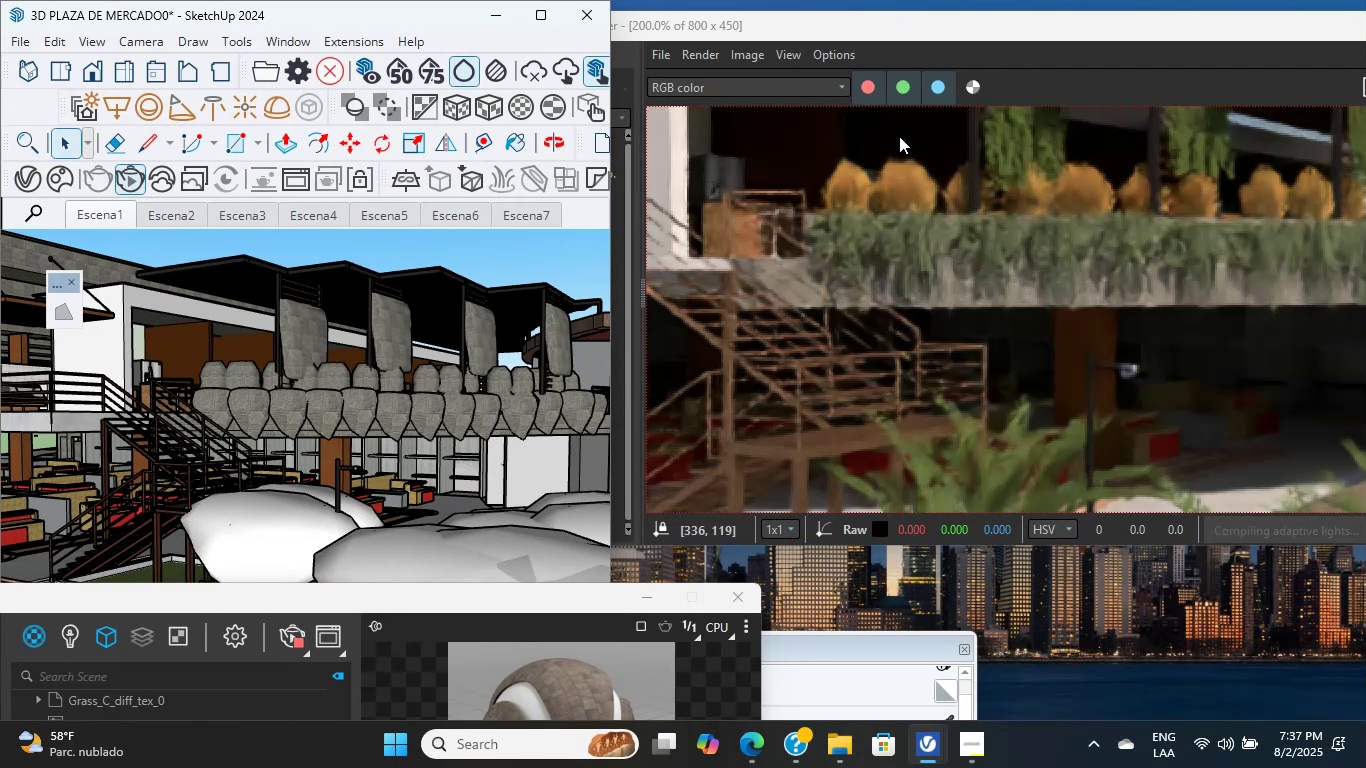 
left_click([370, 16])
 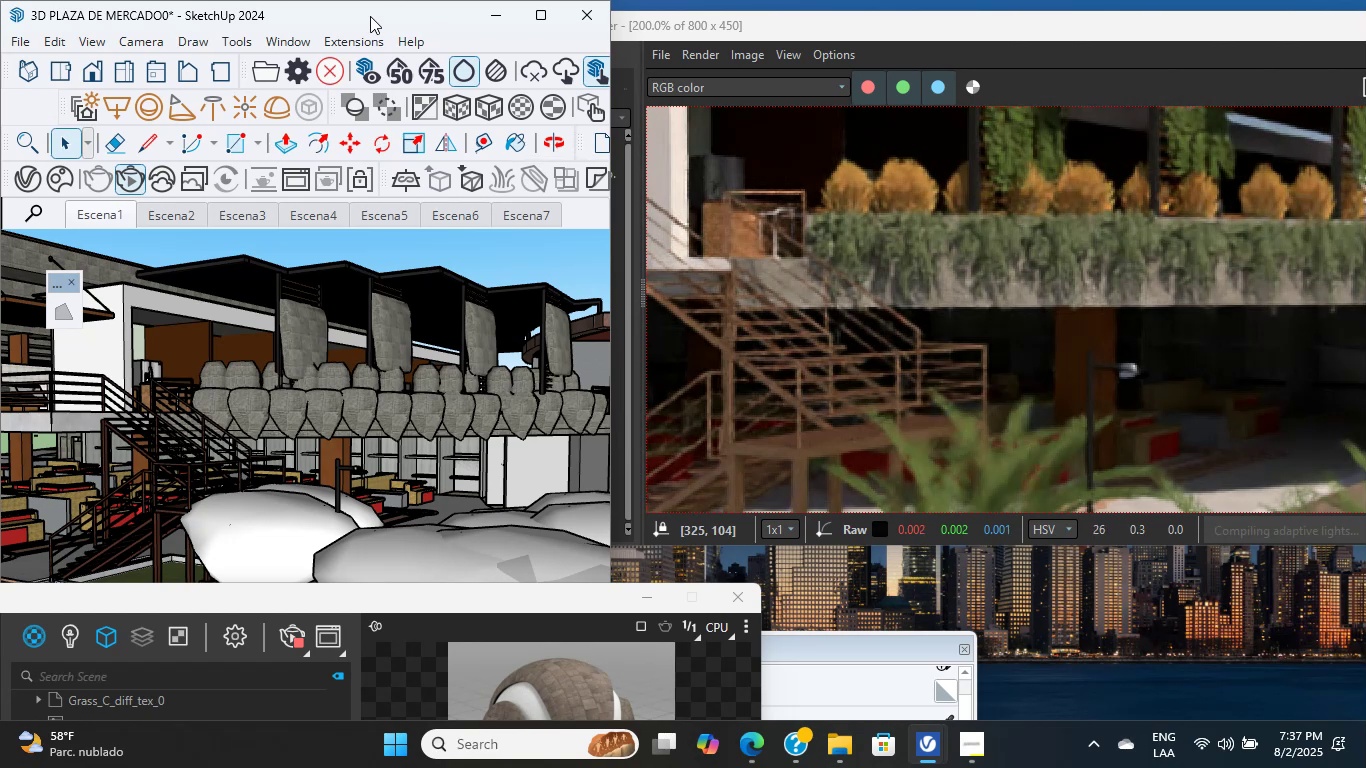 
key(Control+S)
 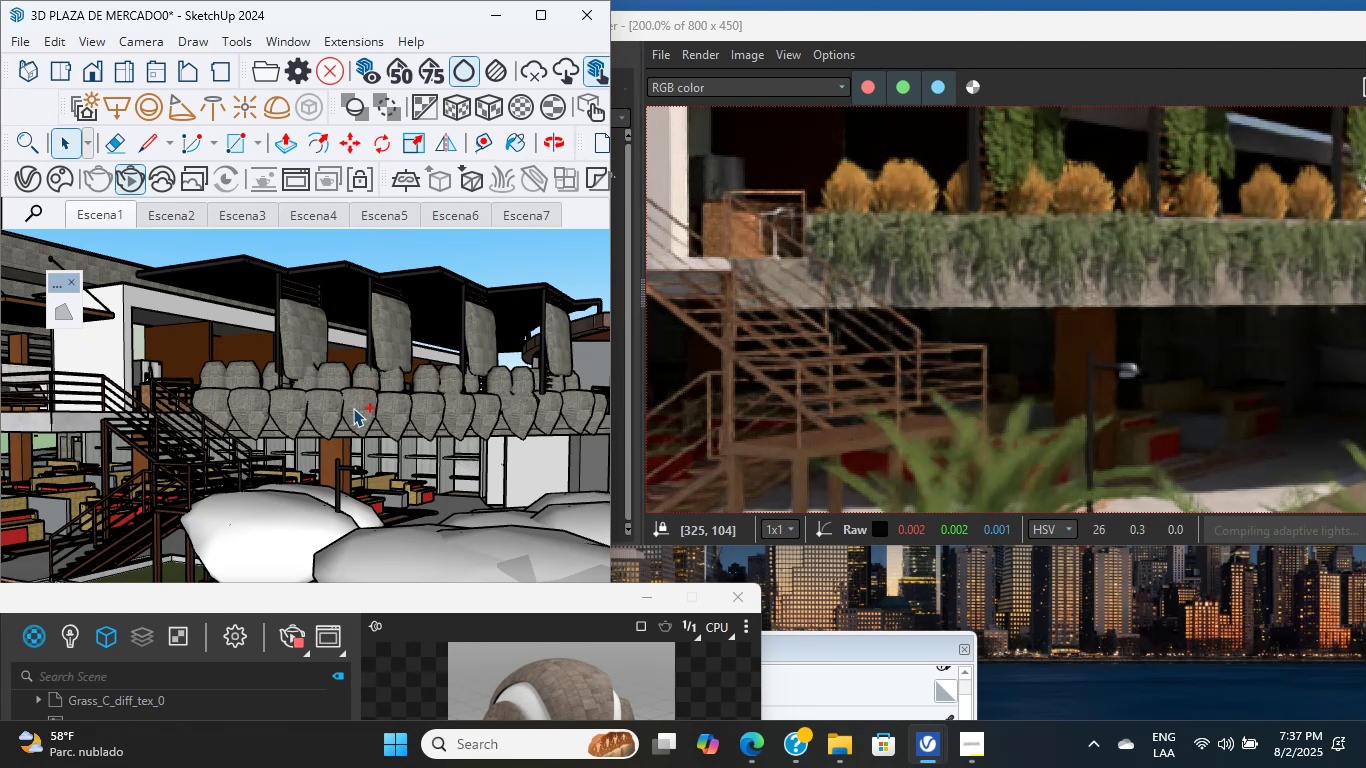 
left_click([353, 420])
 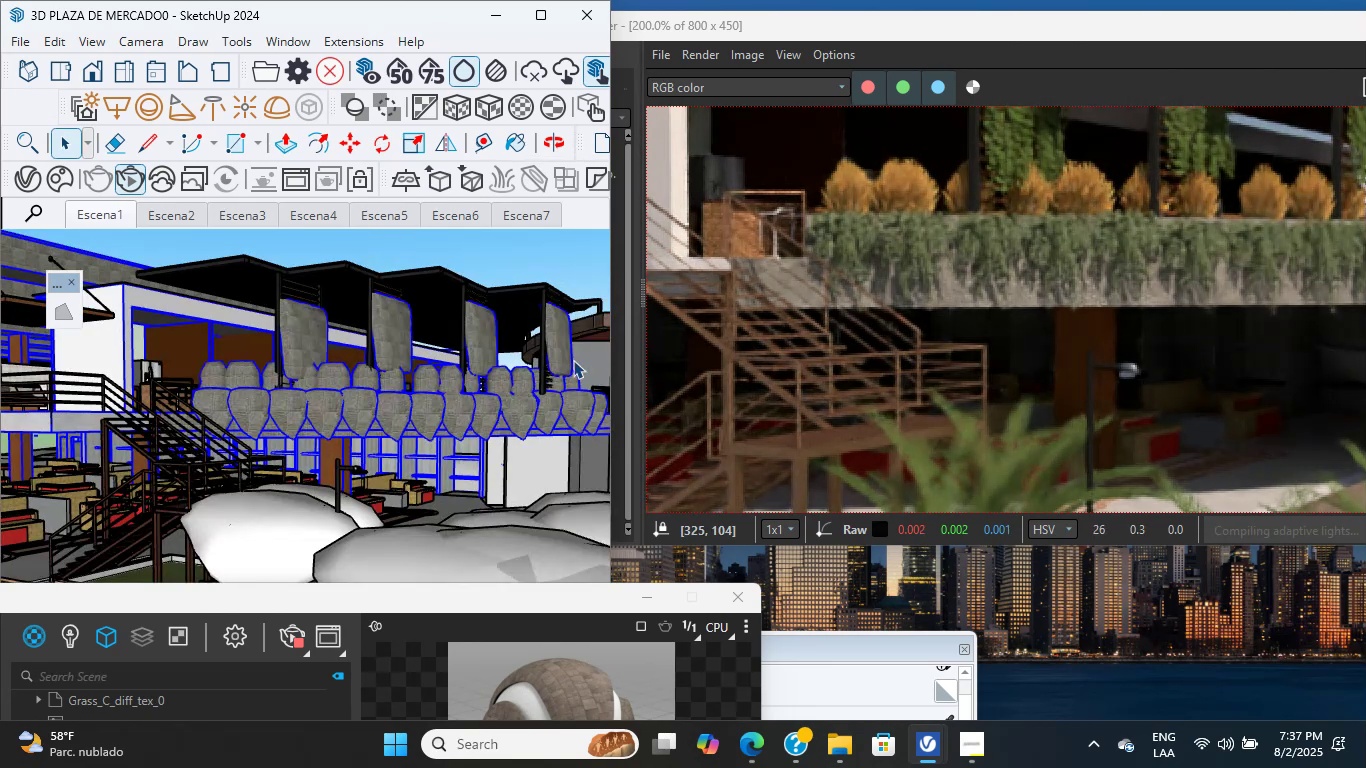 
left_click_drag(start_coordinate=[519, 595], to_coordinate=[1015, 411])
 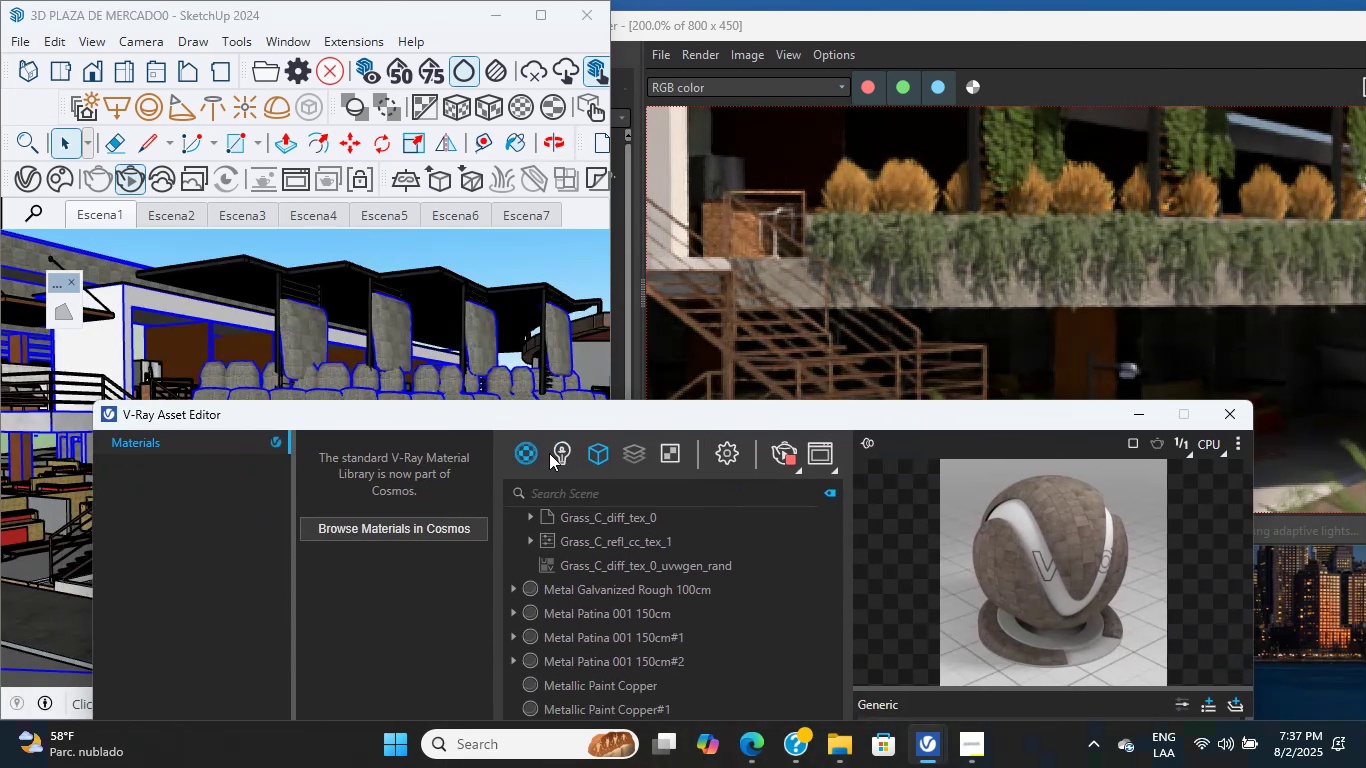 
left_click([567, 451])
 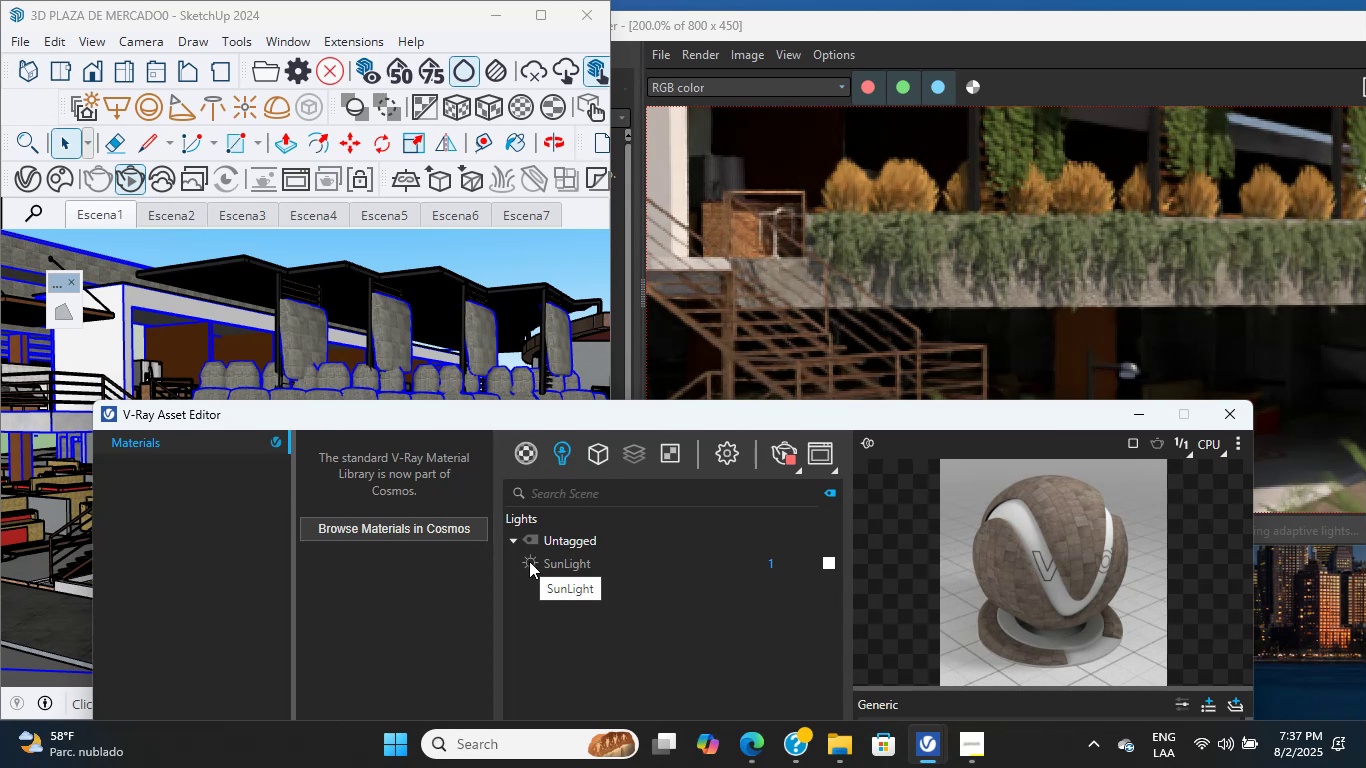 
wait(9.41)
 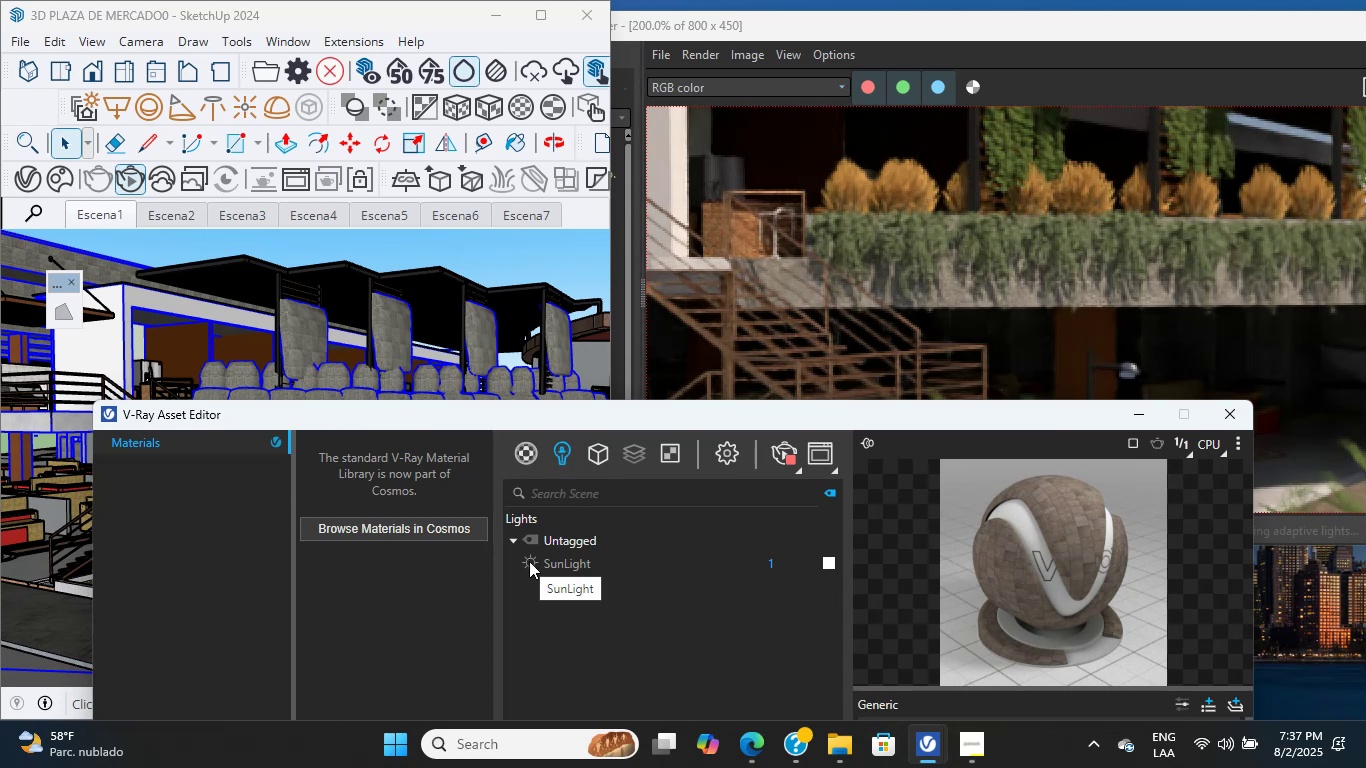 
left_click([545, 501])
 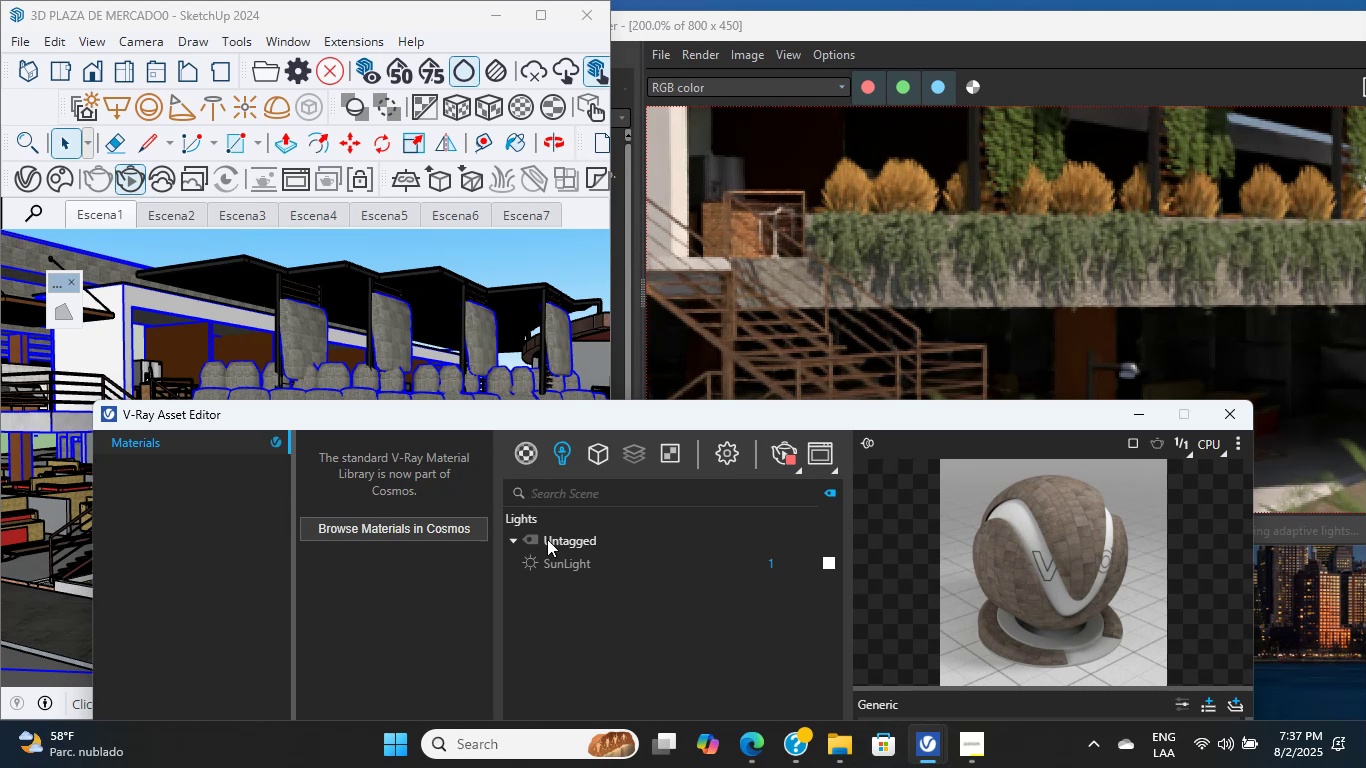 
left_click([529, 516])
 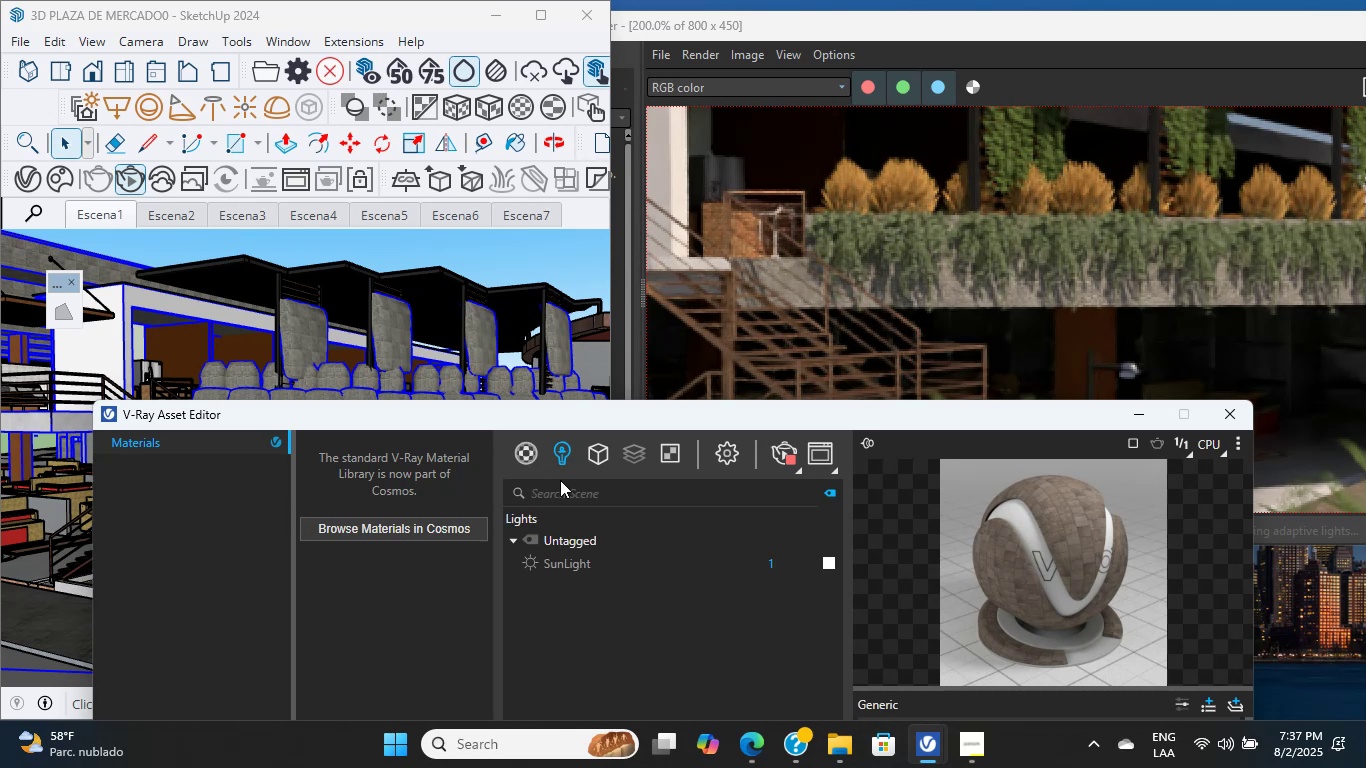 
left_click_drag(start_coordinate=[585, 407], to_coordinate=[646, 248])
 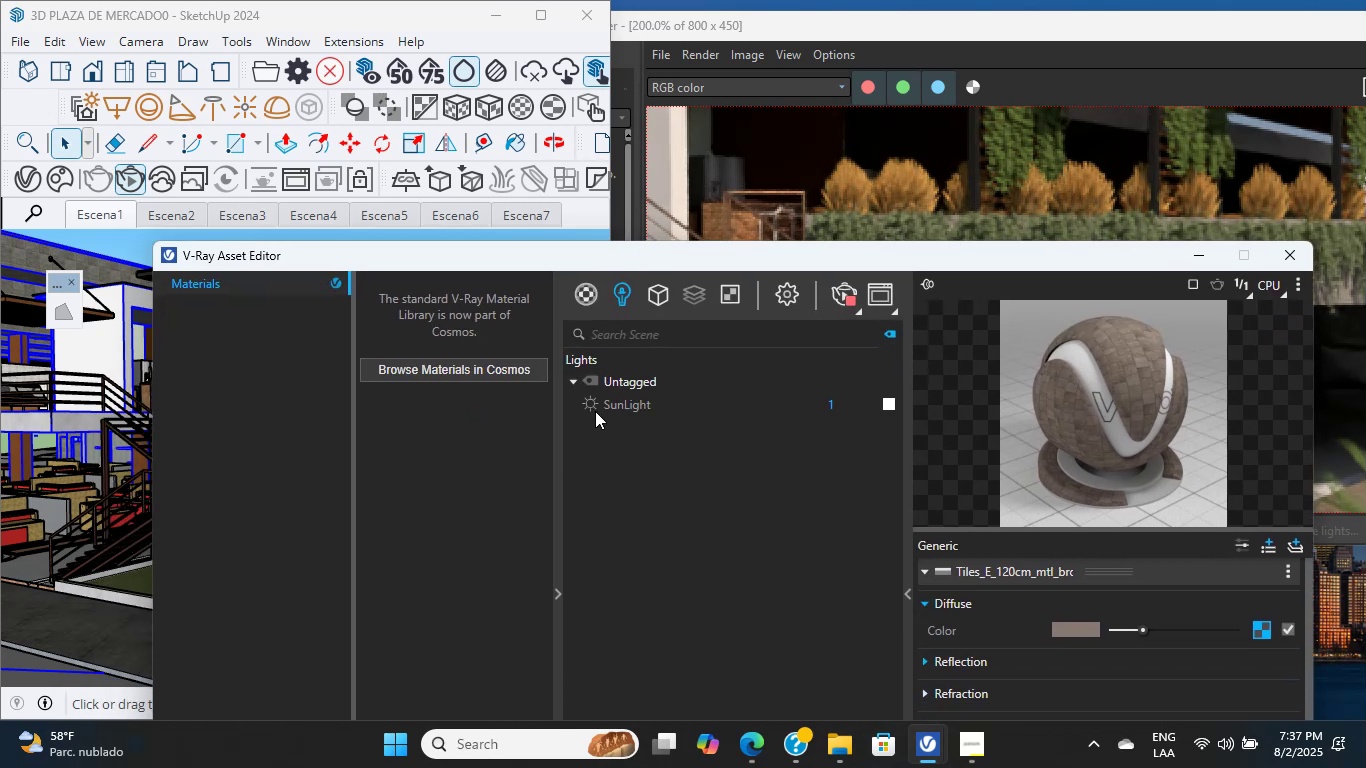 
left_click([602, 405])
 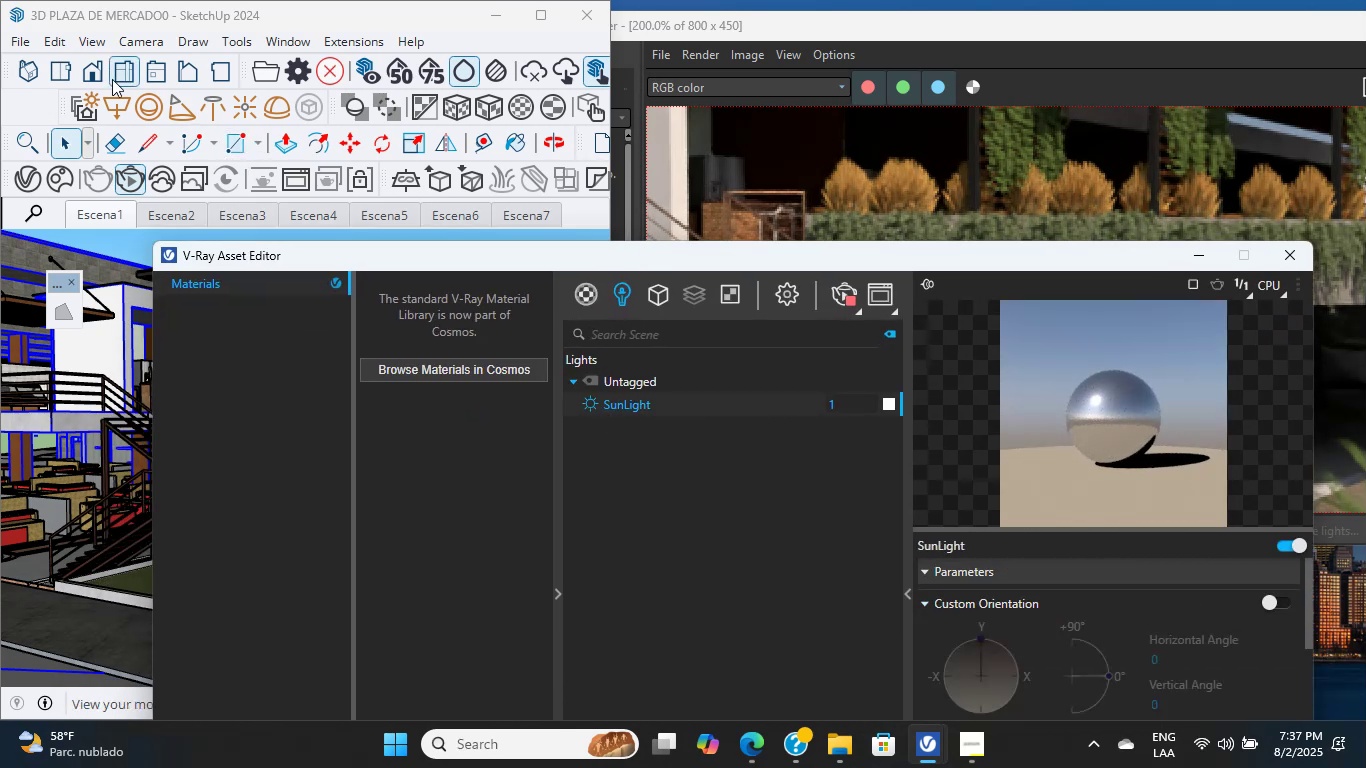 
left_click_drag(start_coordinate=[64, 108], to_coordinate=[442, 509])
 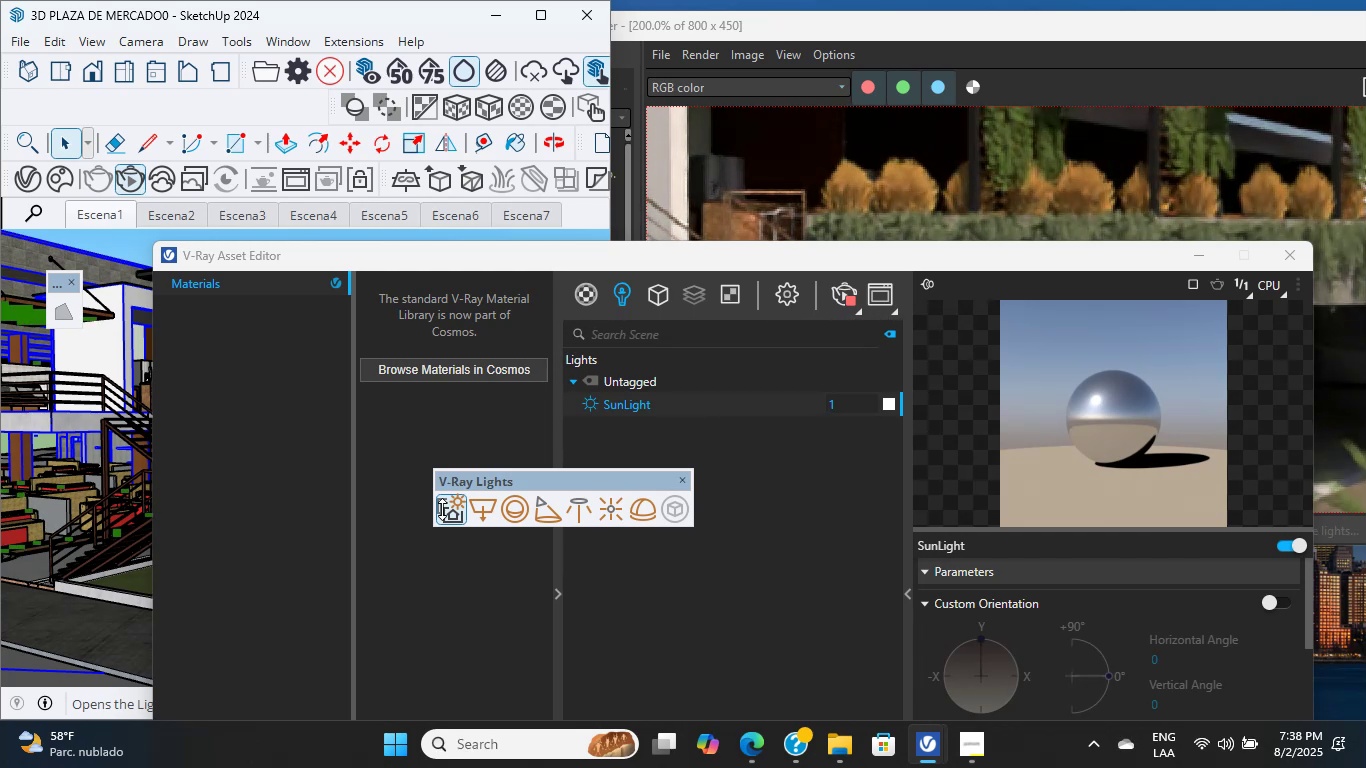 
wait(20.35)
 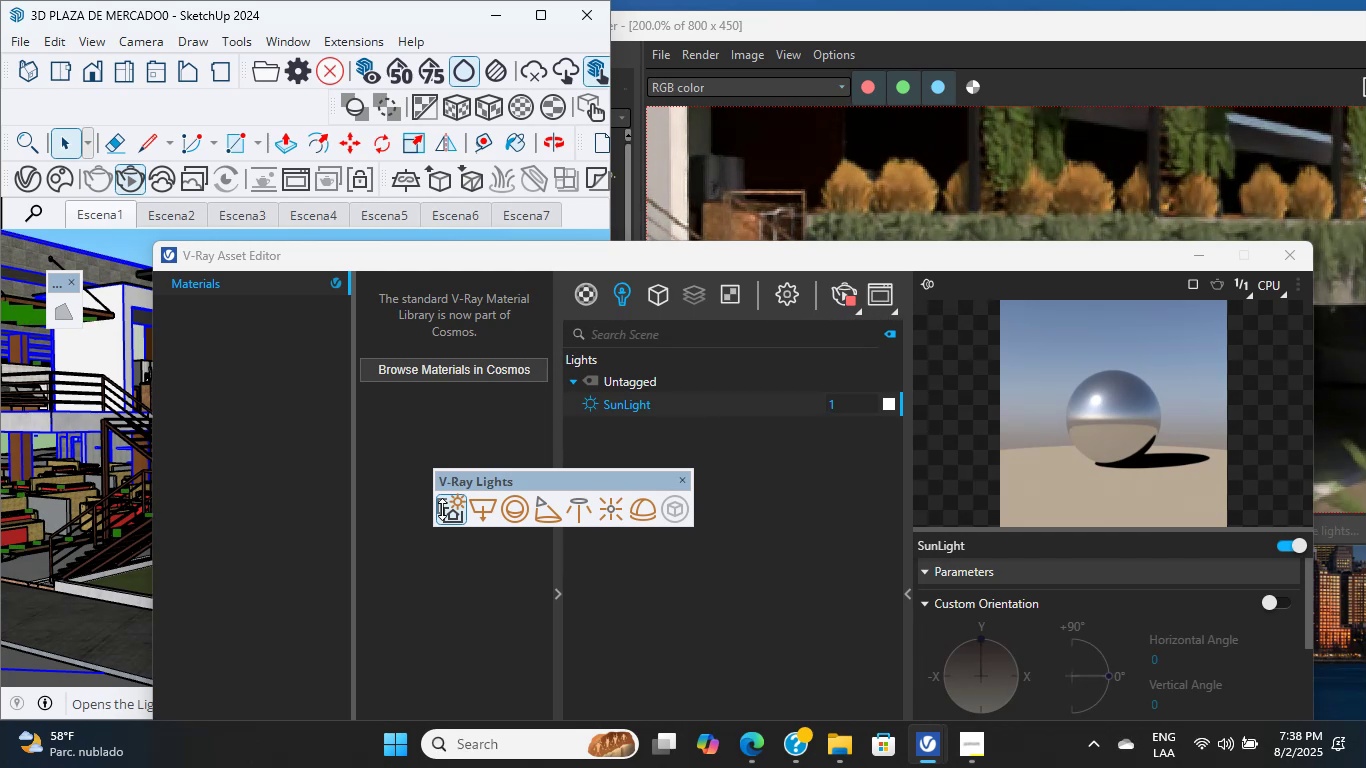 
left_click([451, 512])
 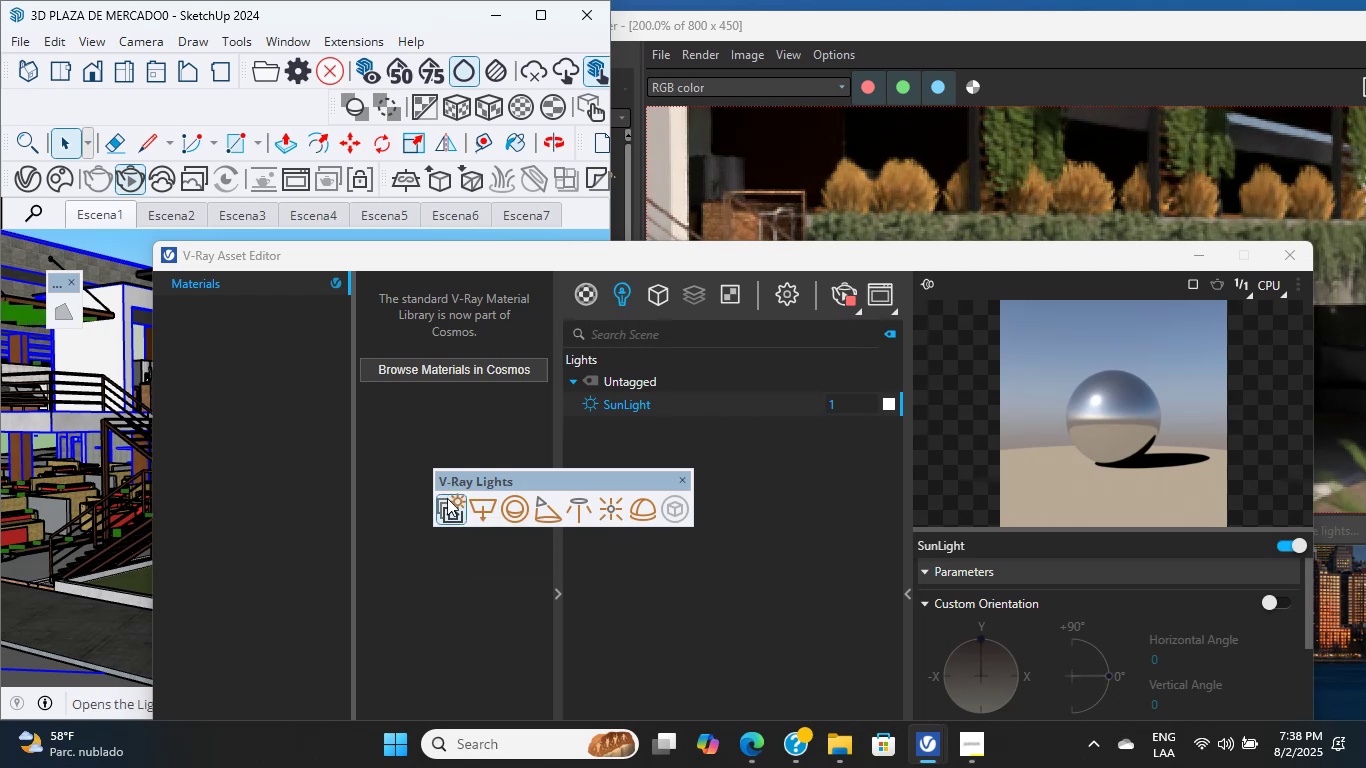 
scroll: coordinate [278, 281], scroll_direction: down, amount: 3.0
 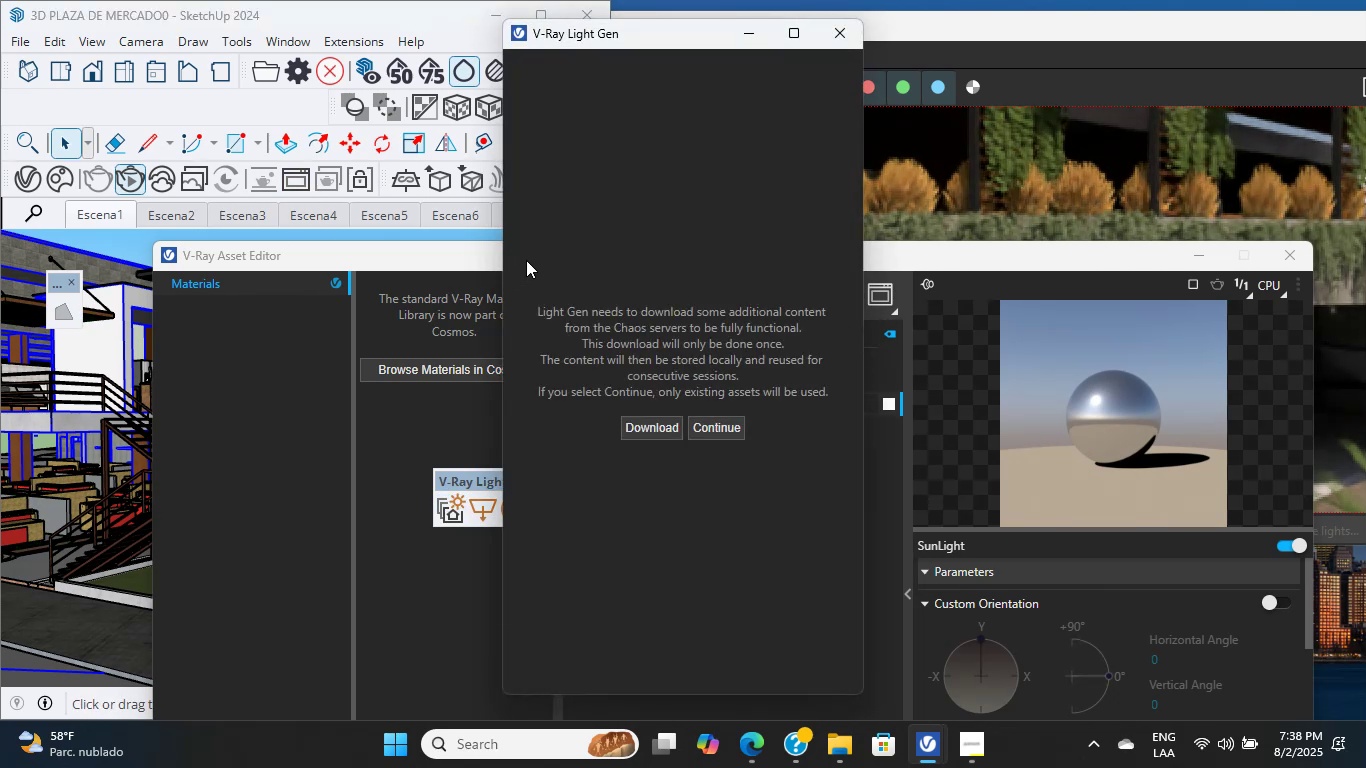 
left_click([662, 425])
 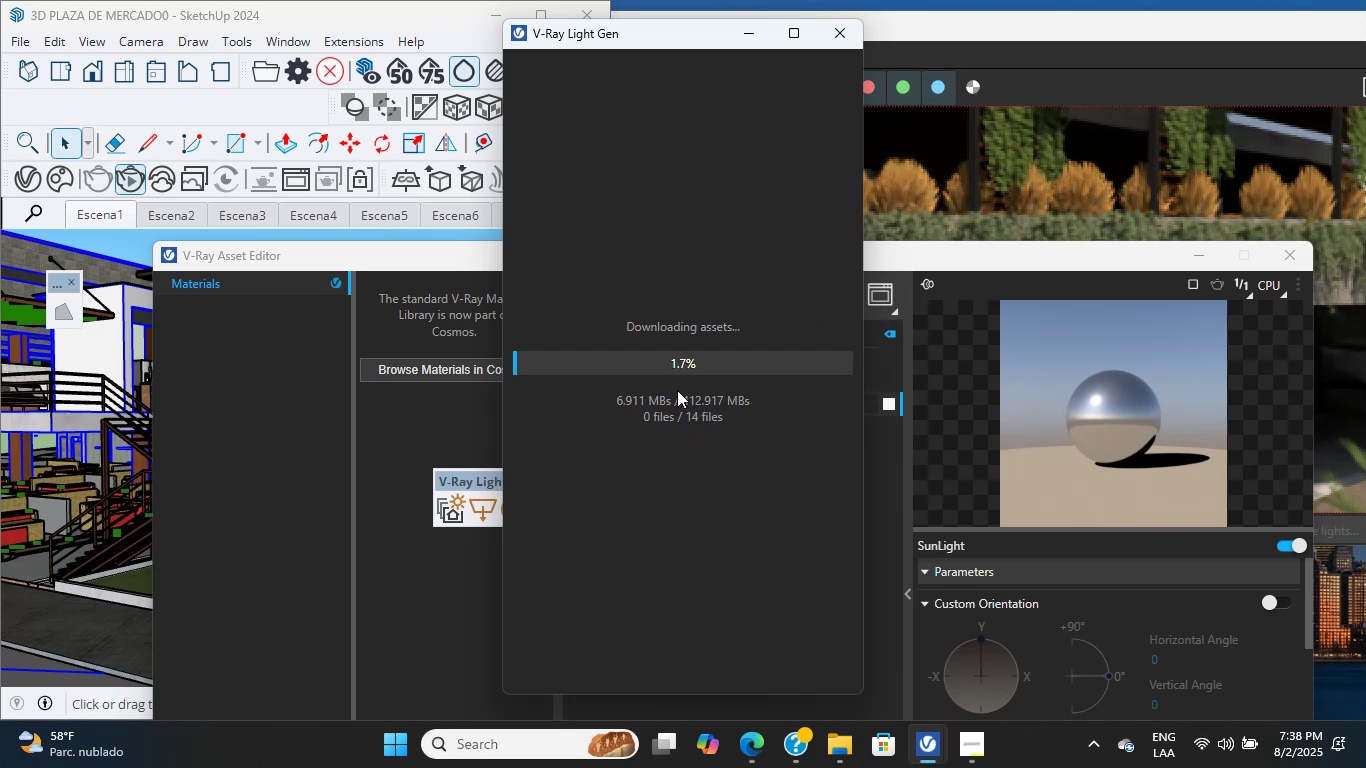 
wait(7.85)
 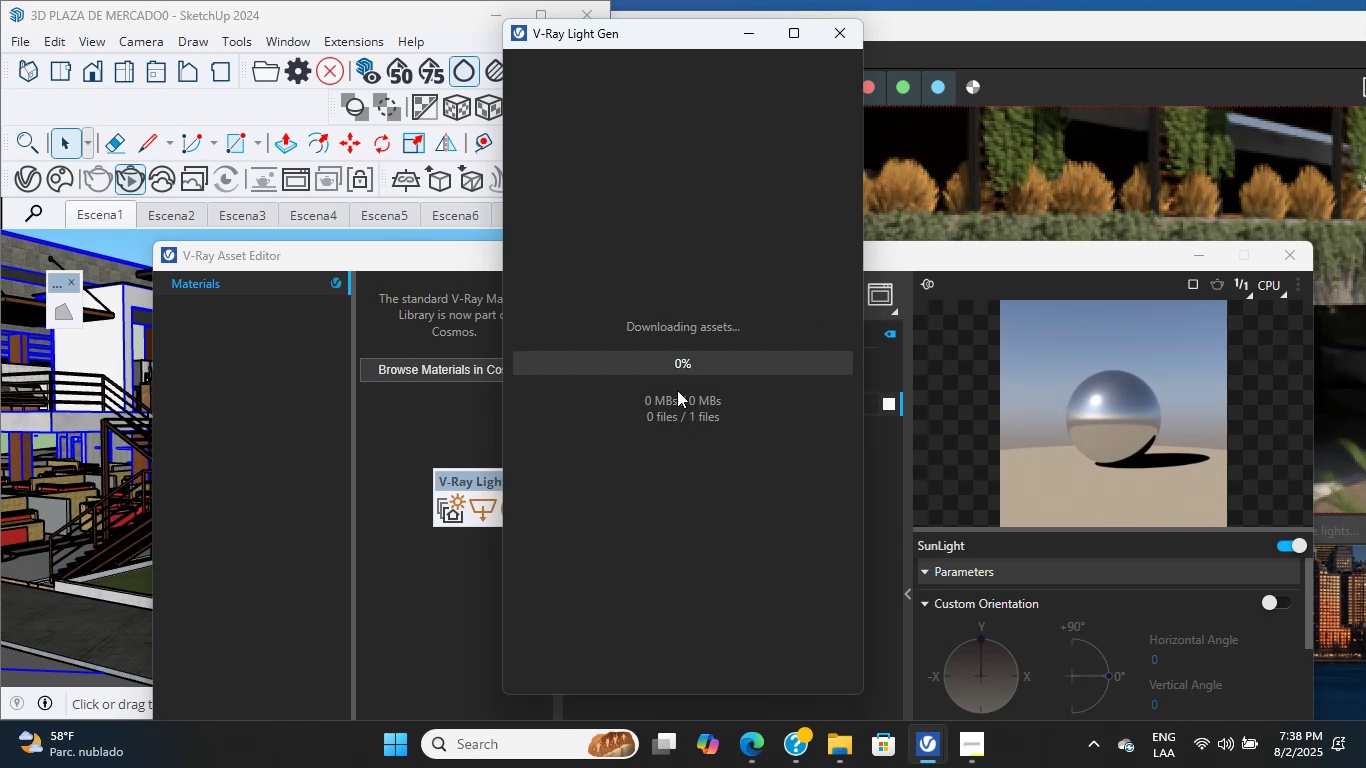 
left_click([772, 408])
 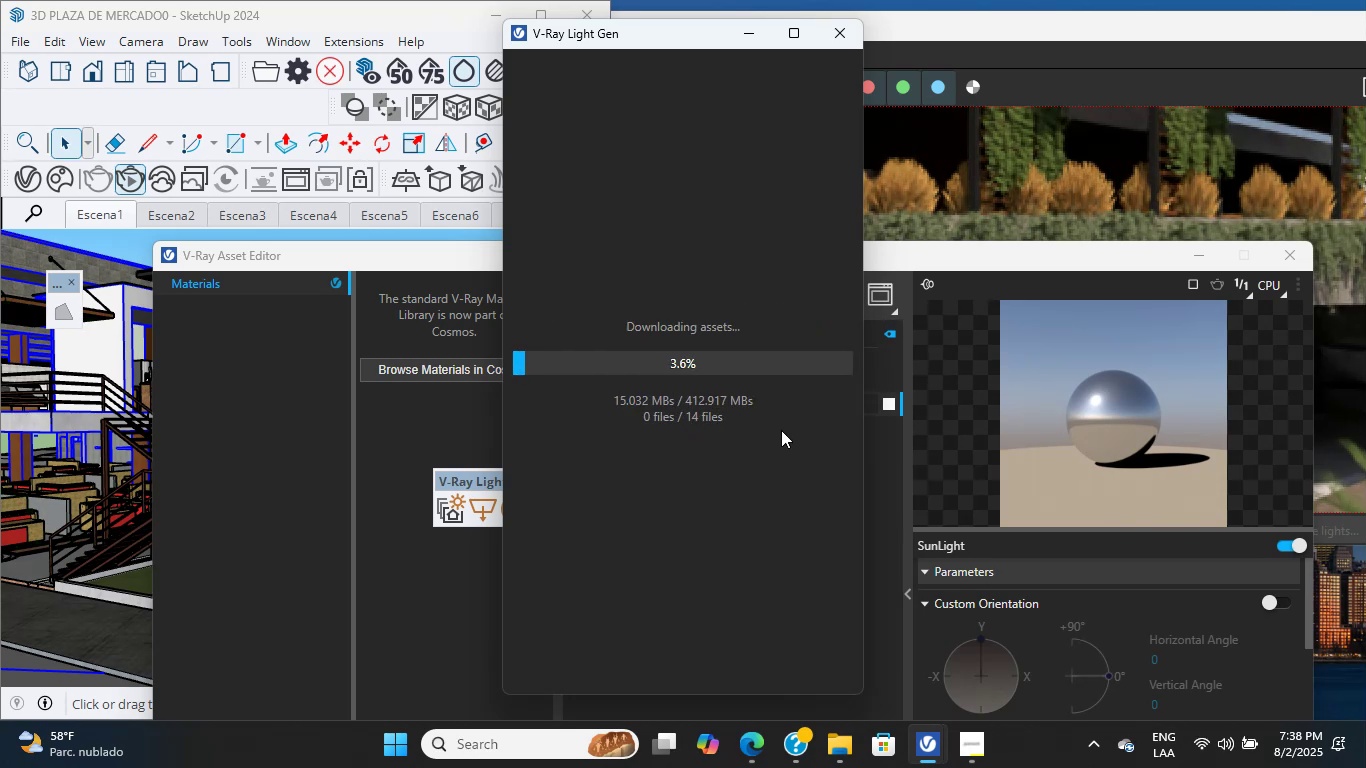 
double_click([781, 430])
 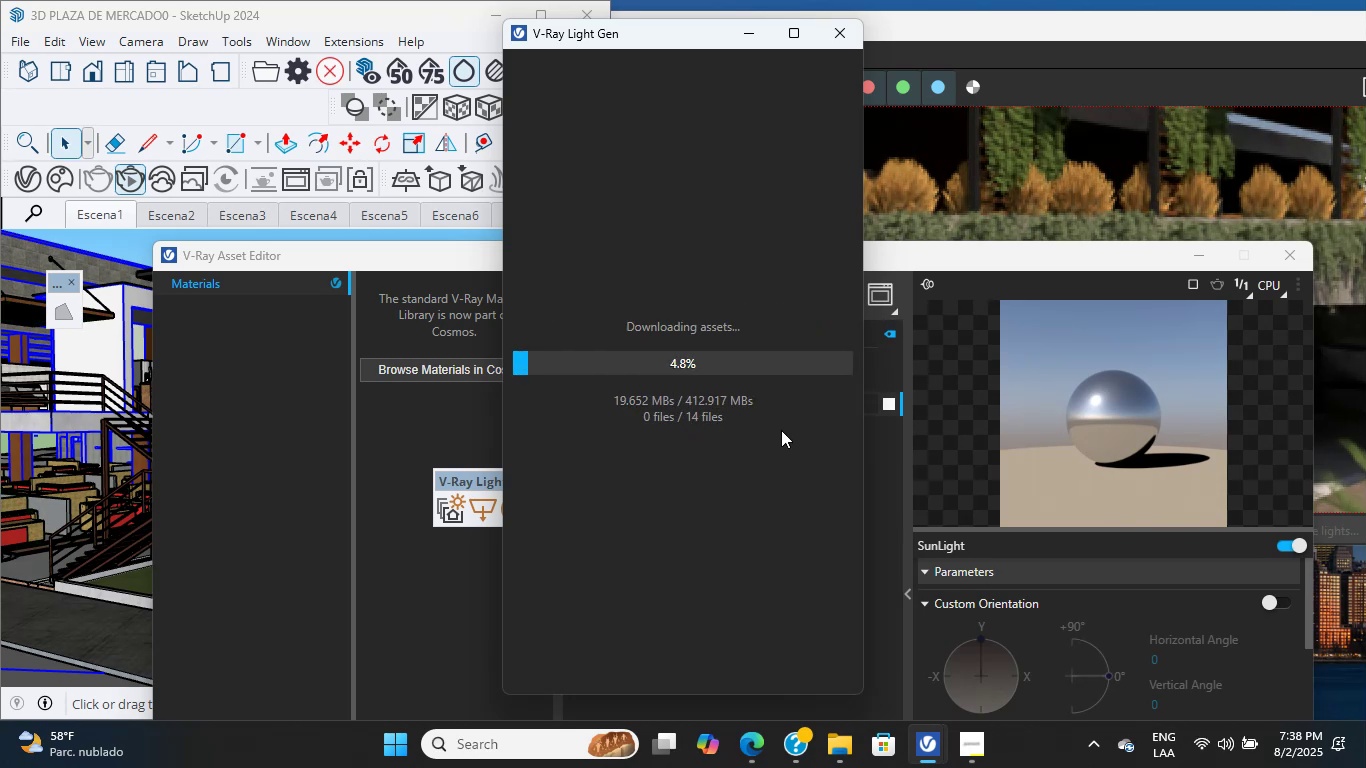 
triple_click([781, 430])
 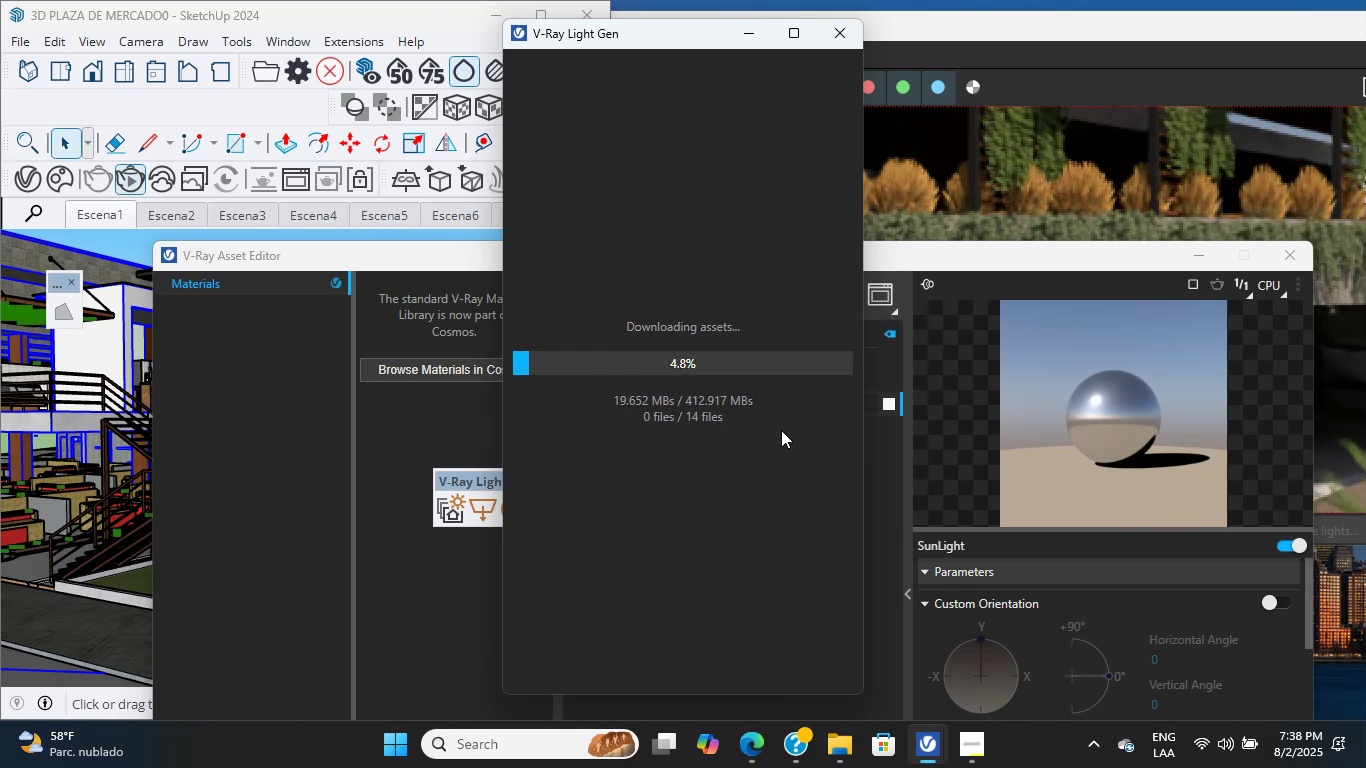 
triple_click([781, 430])
 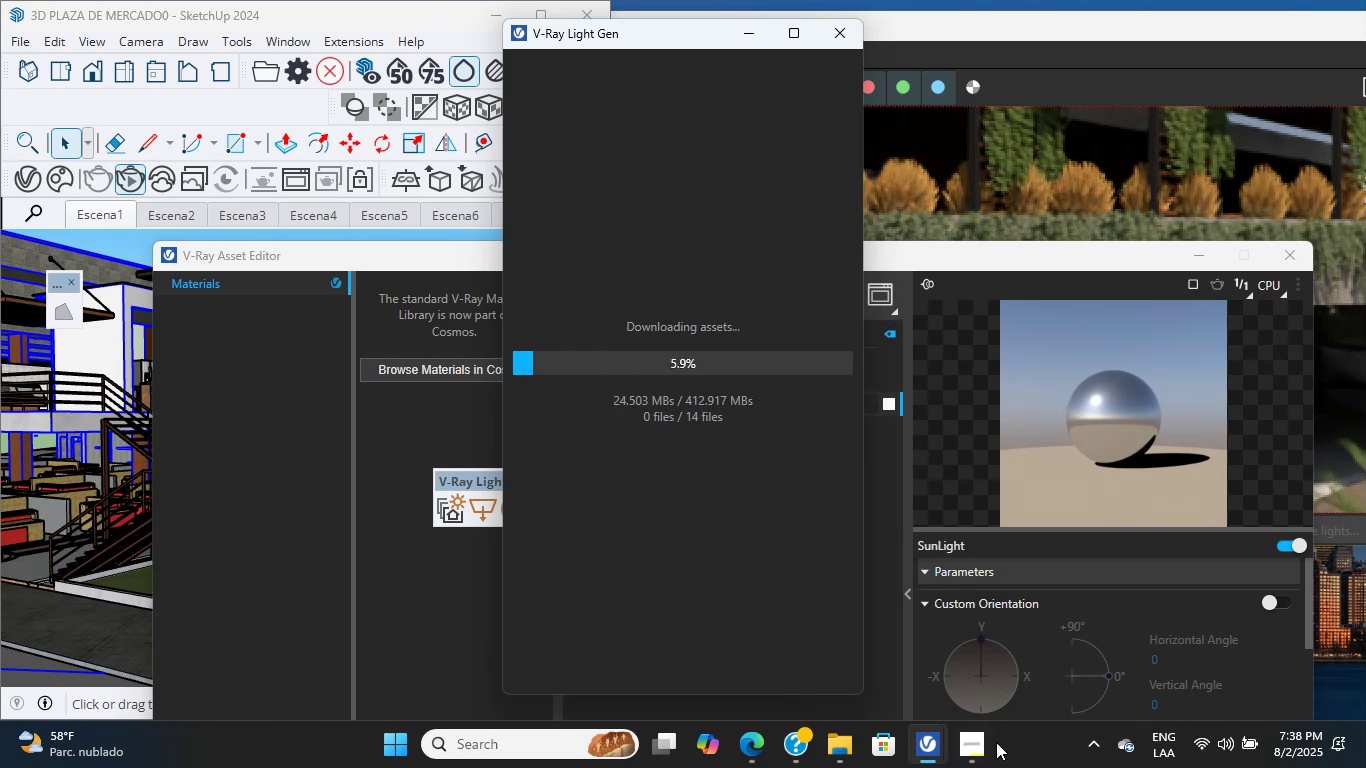 
double_click([982, 741])
 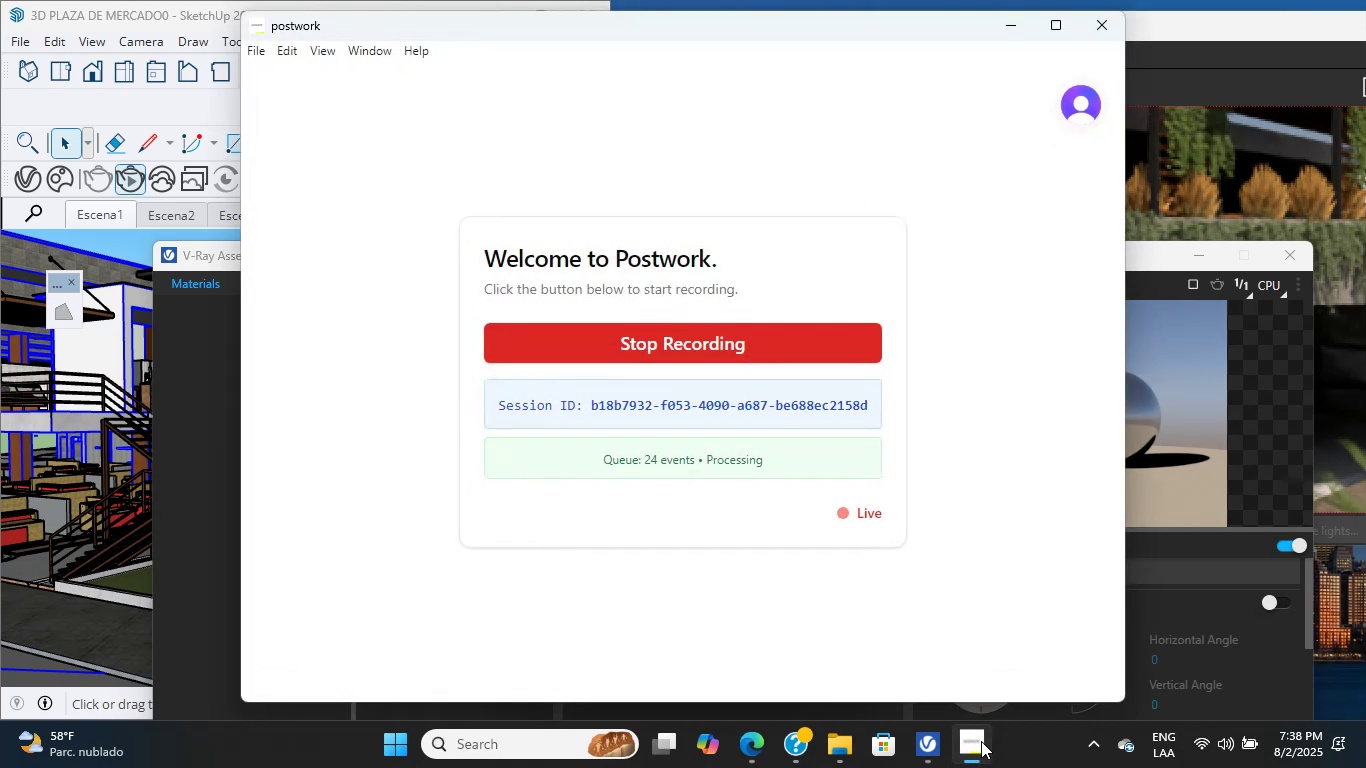 
left_click([981, 741])
 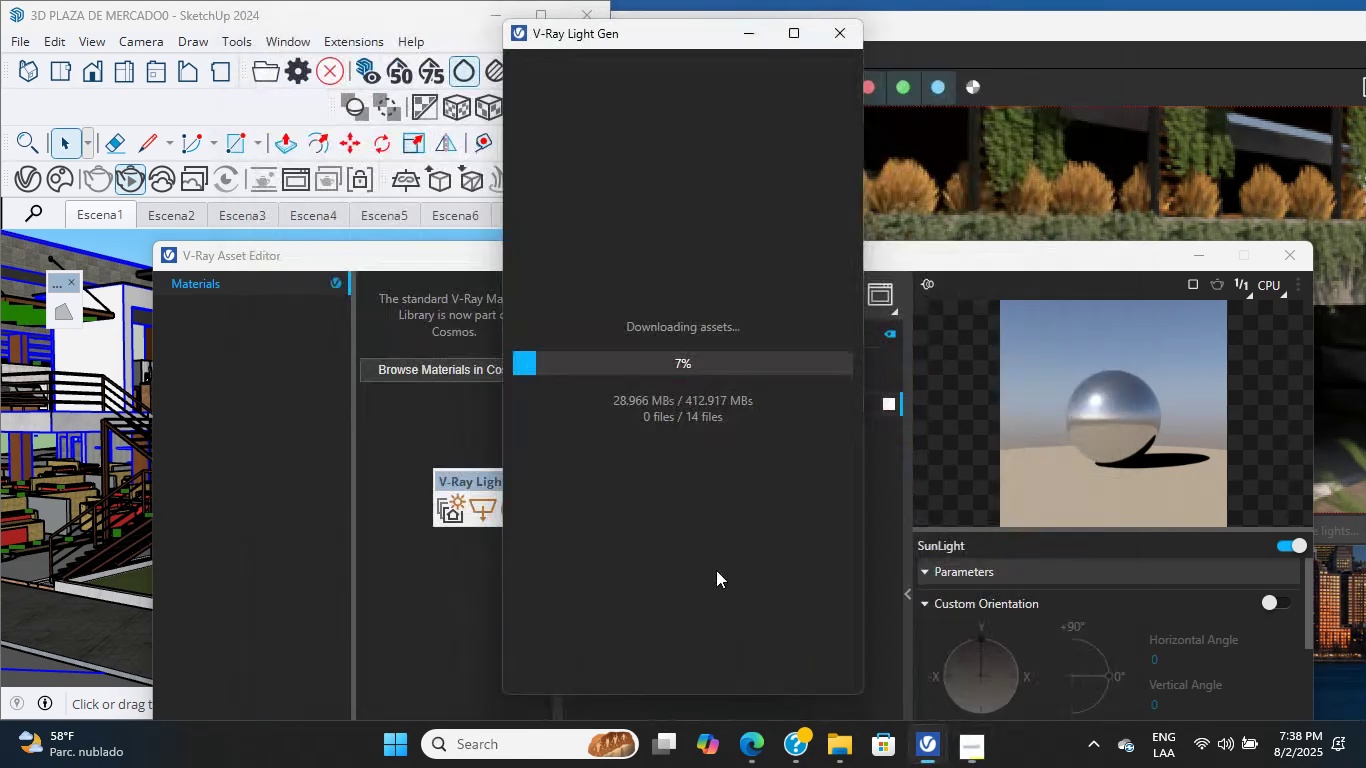 
left_click([668, 534])
 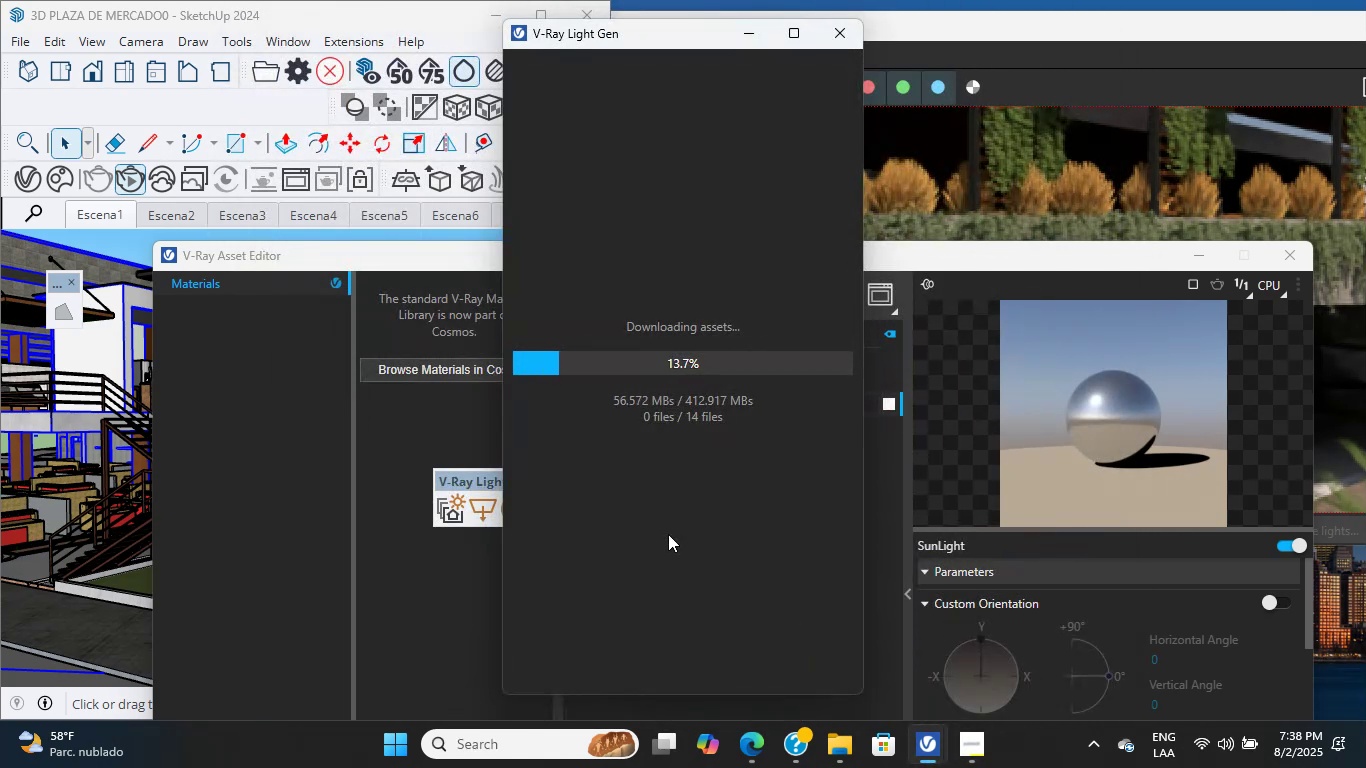 
wait(7.53)
 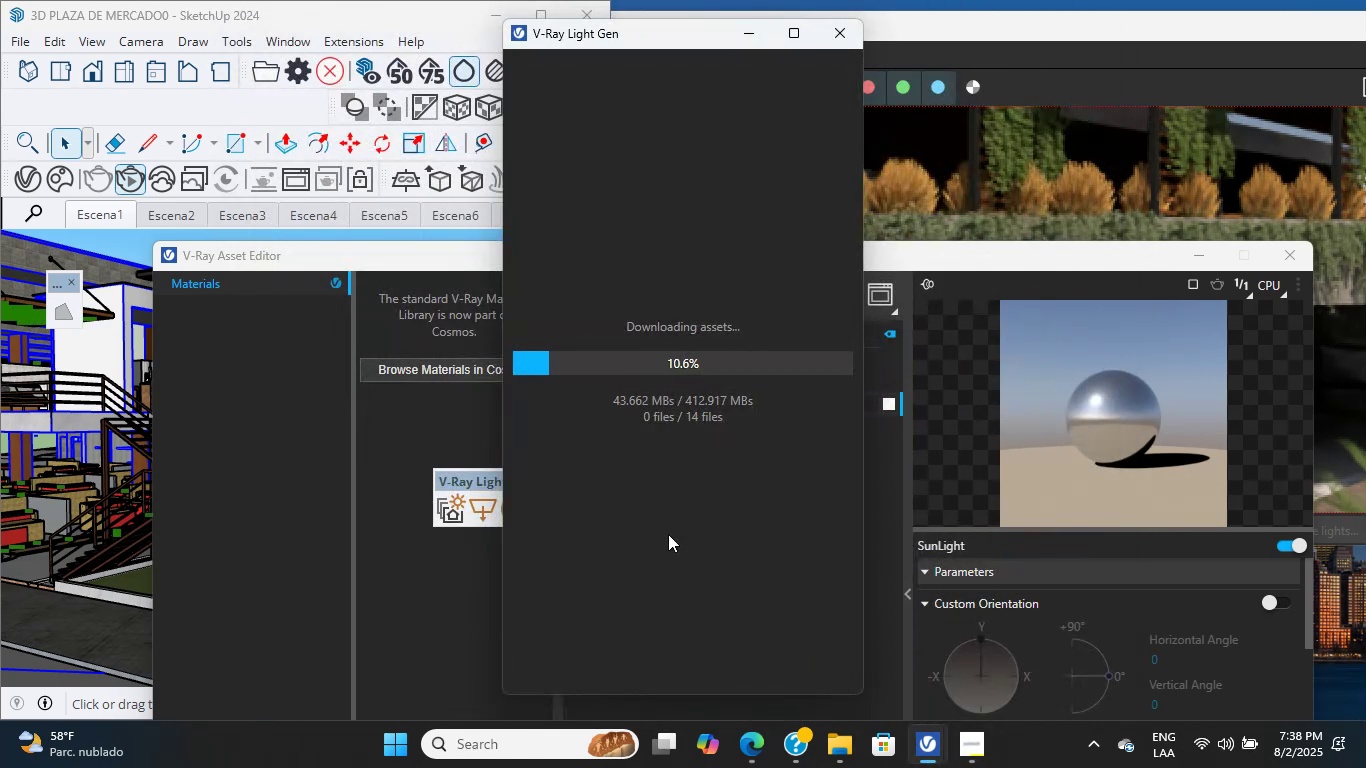 
left_click([668, 534])
 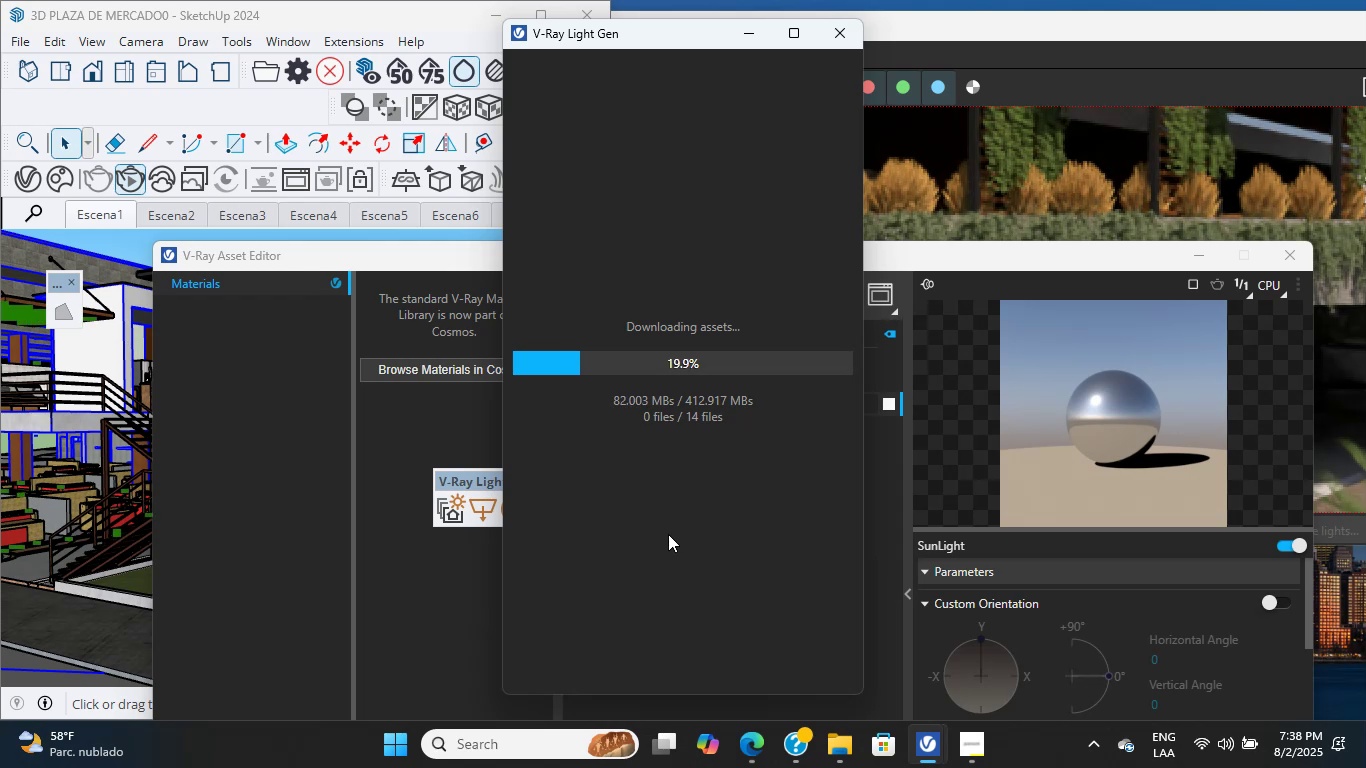 
wait(7.79)
 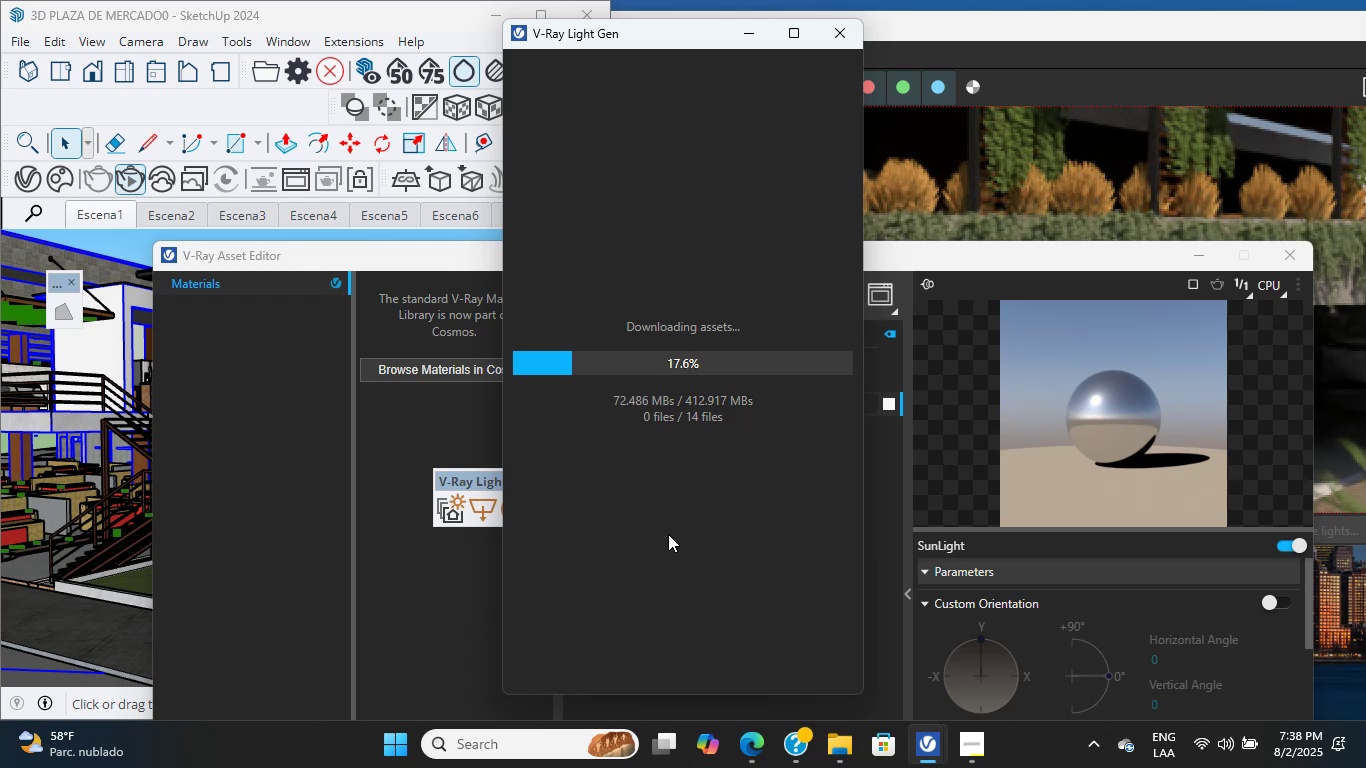 
left_click([668, 534])
 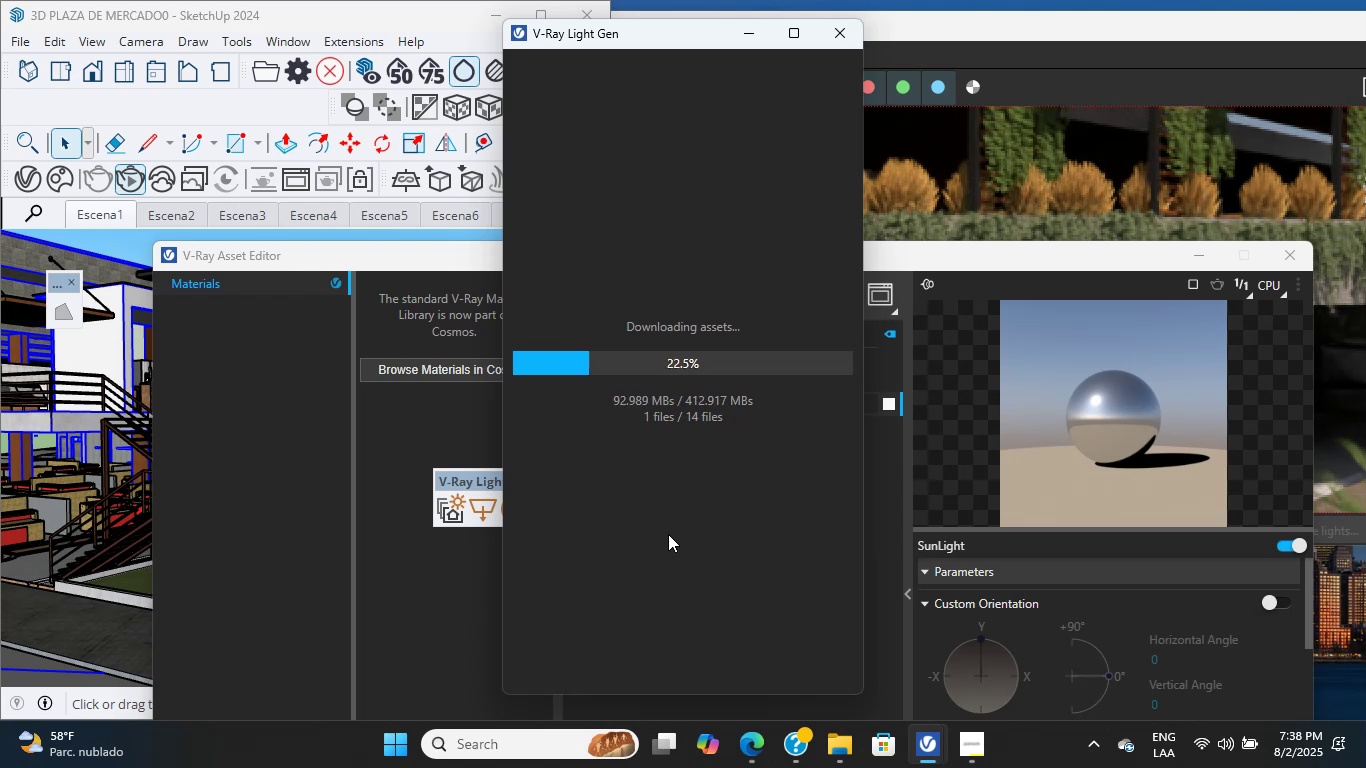 
left_click([668, 534])
 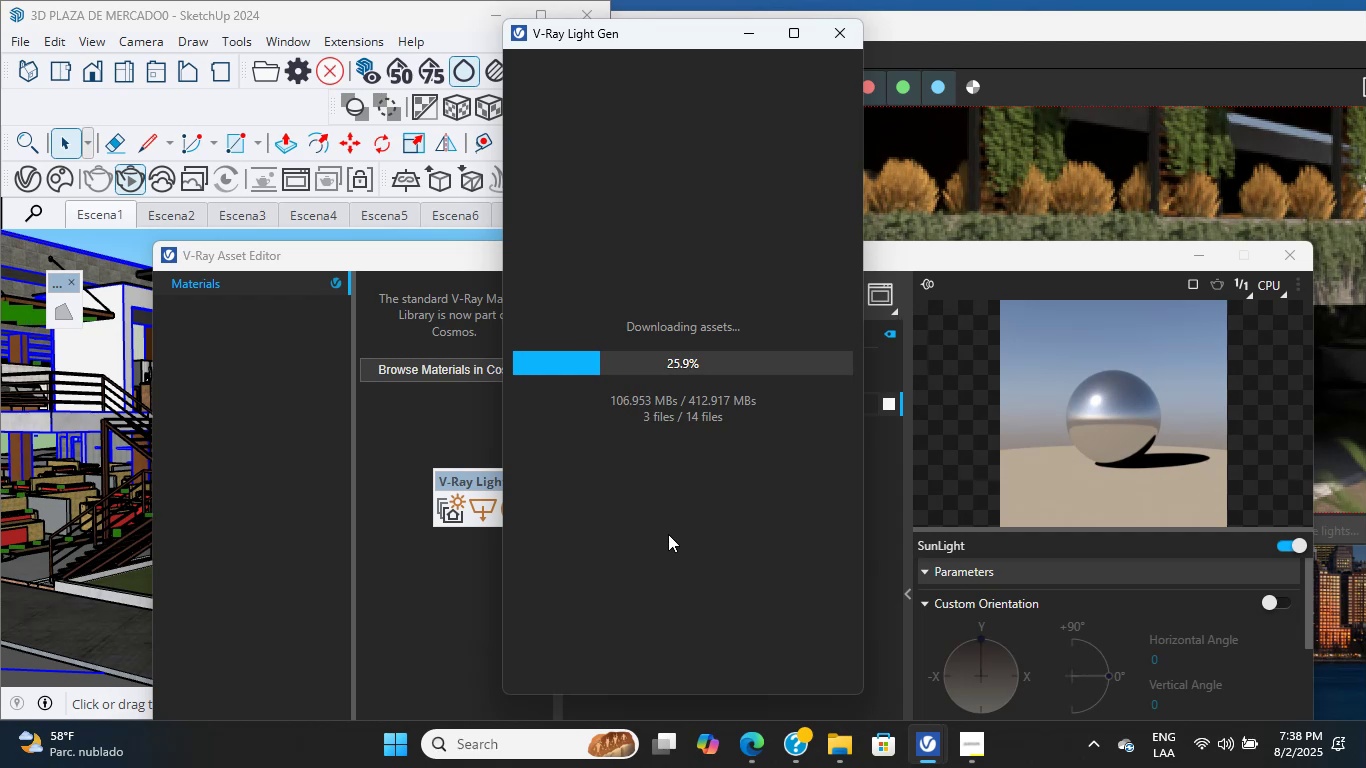 
left_click([668, 534])
 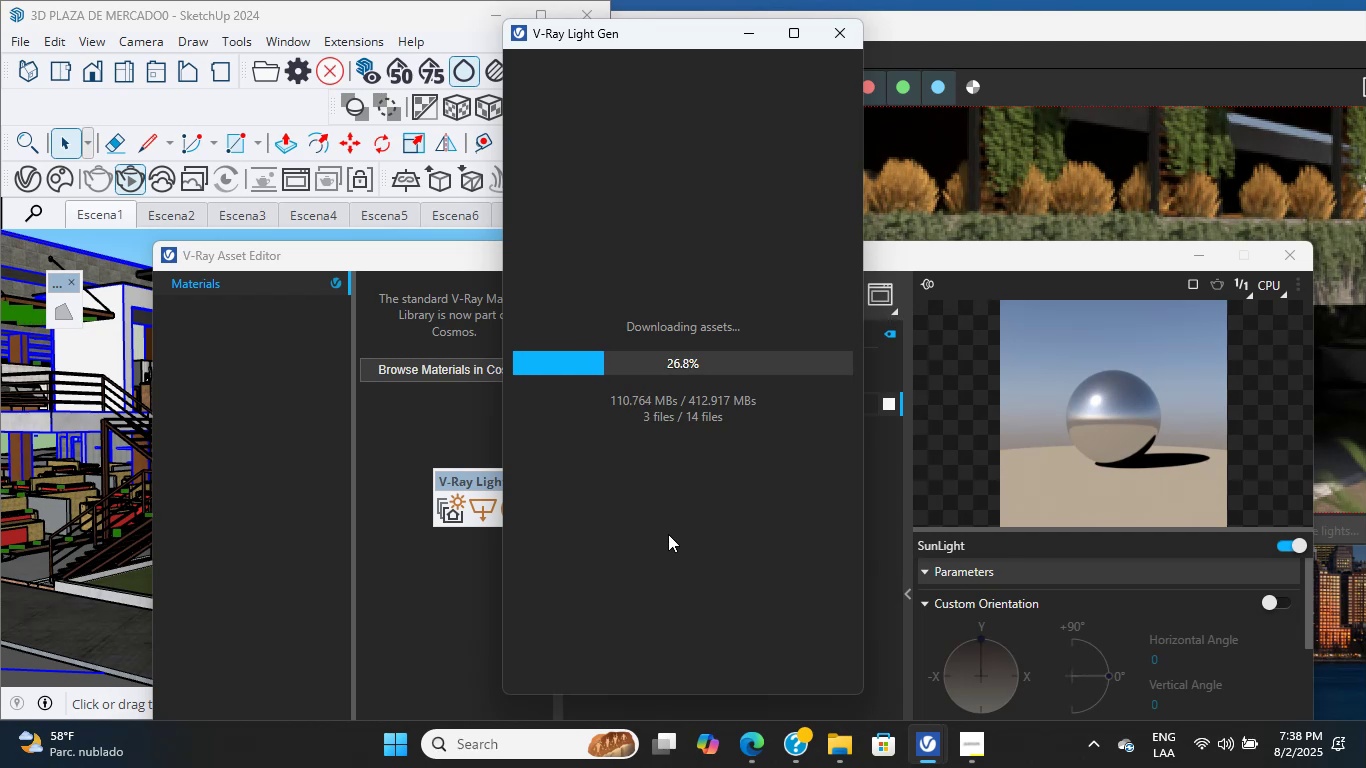 
left_click([668, 534])
 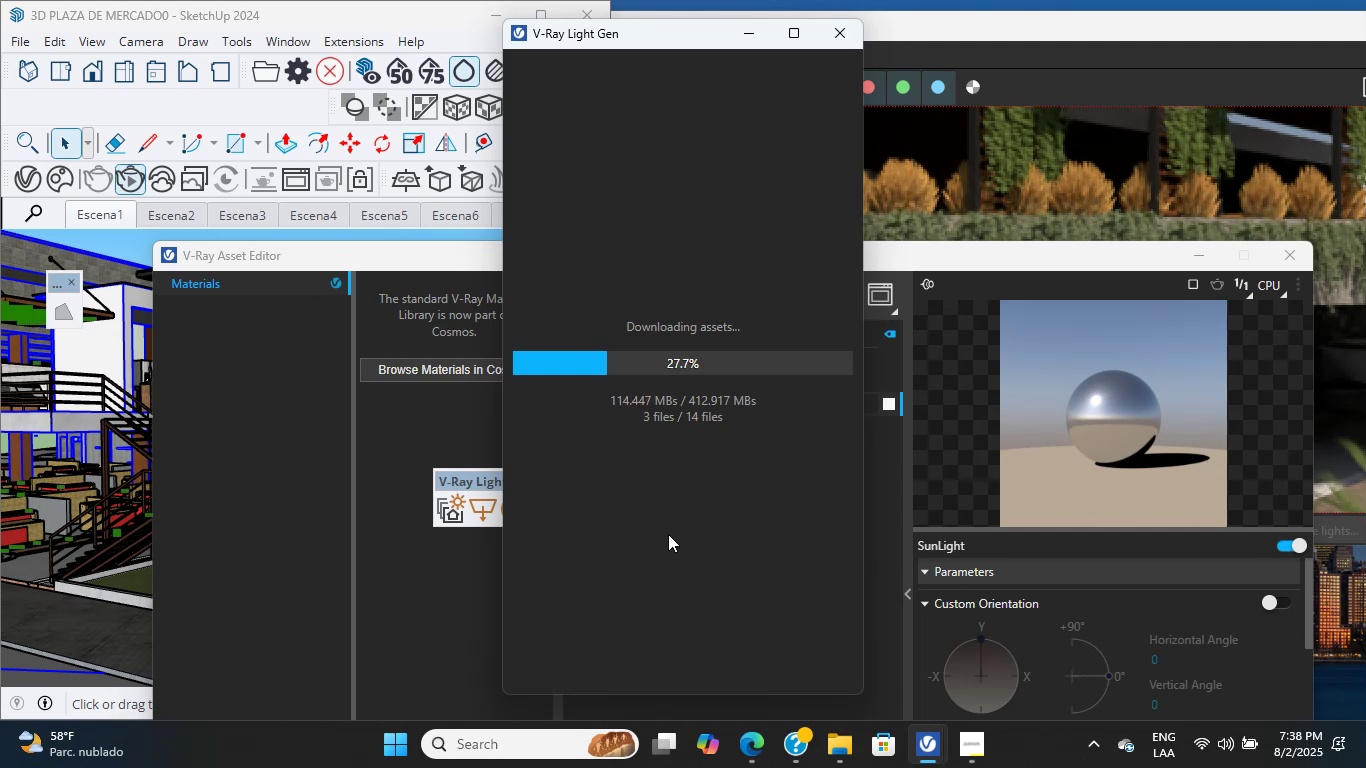 
left_click([668, 534])
 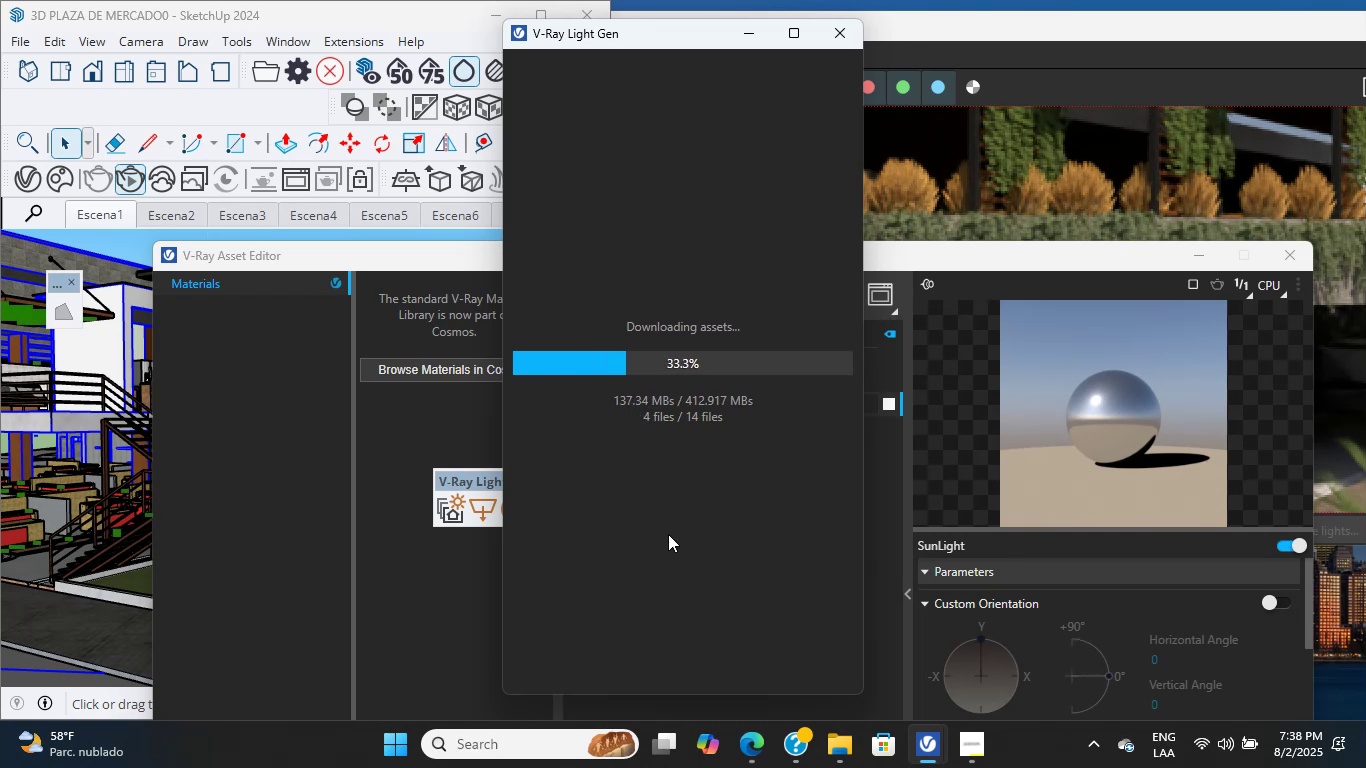 
wait(6.36)
 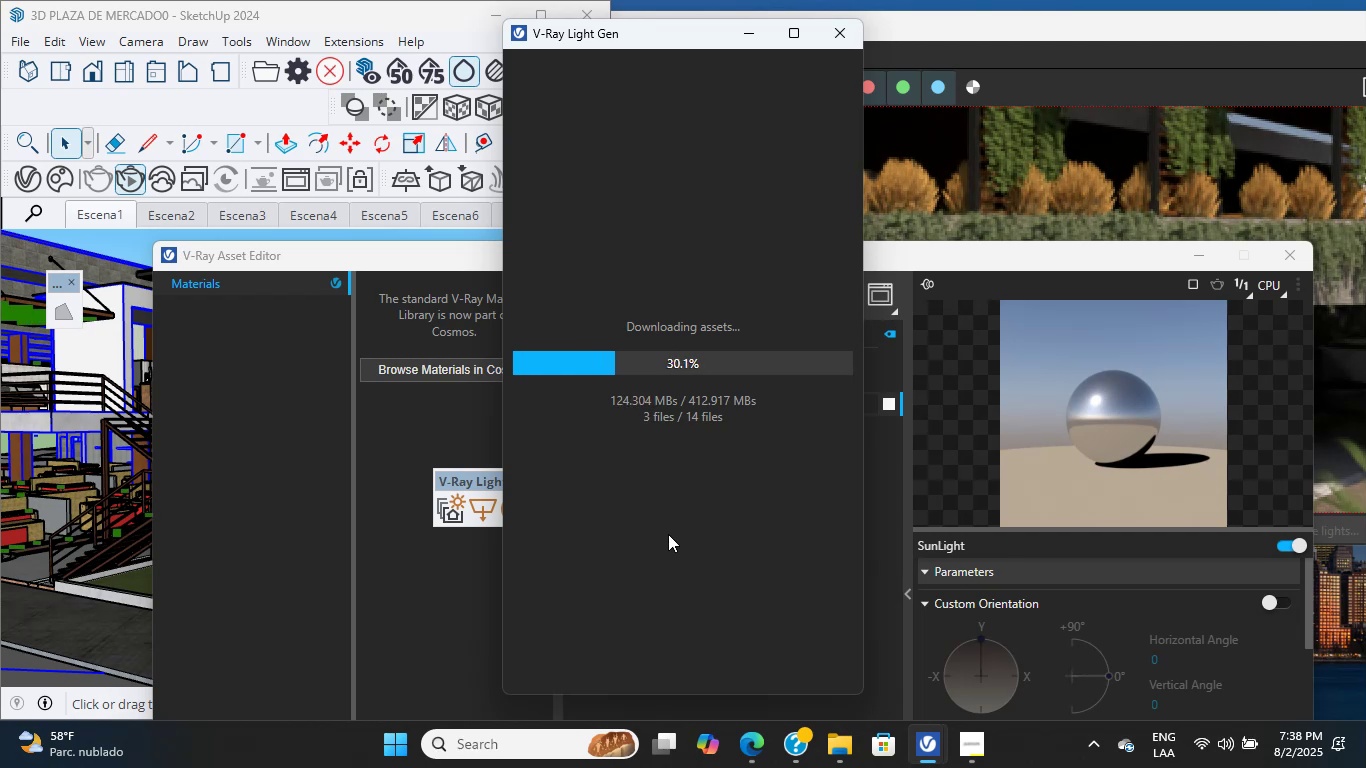 
left_click([668, 534])
 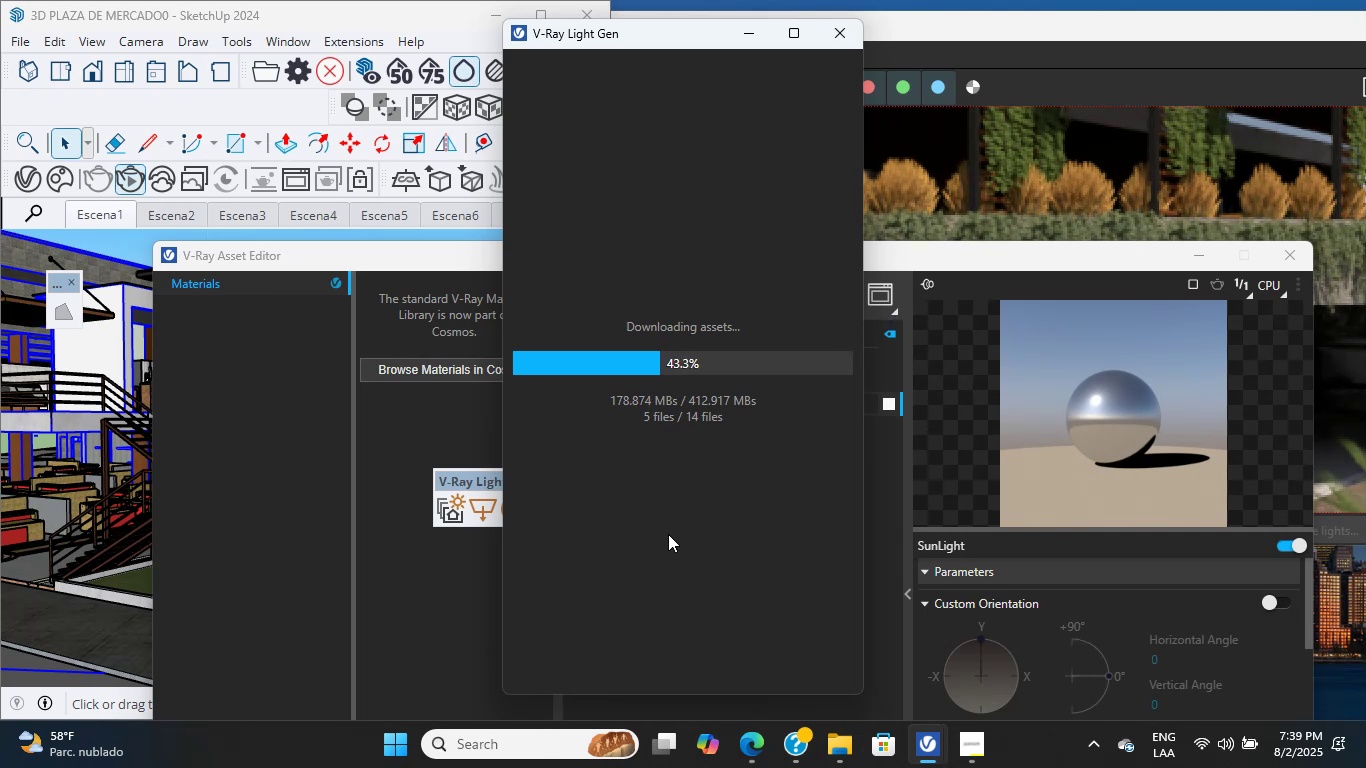 
wait(34.76)
 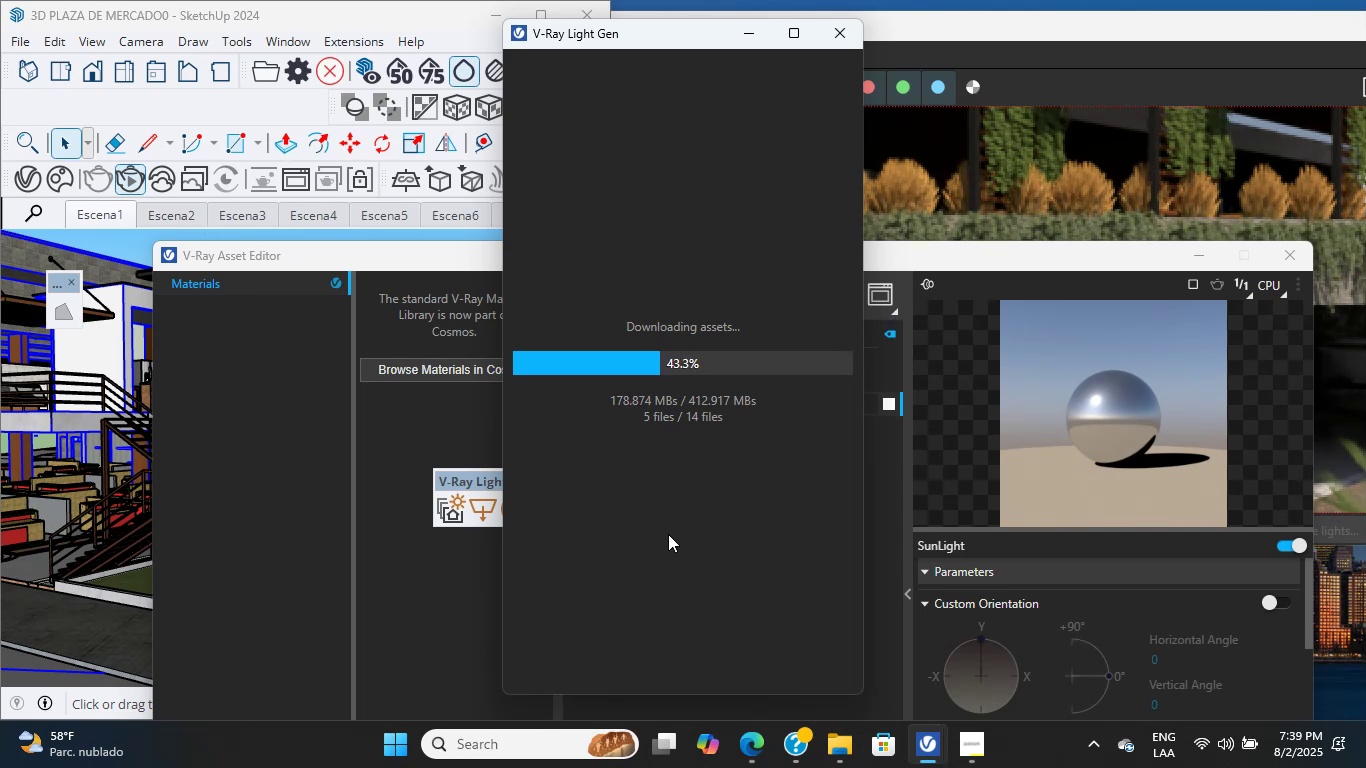 
left_click([735, 459])
 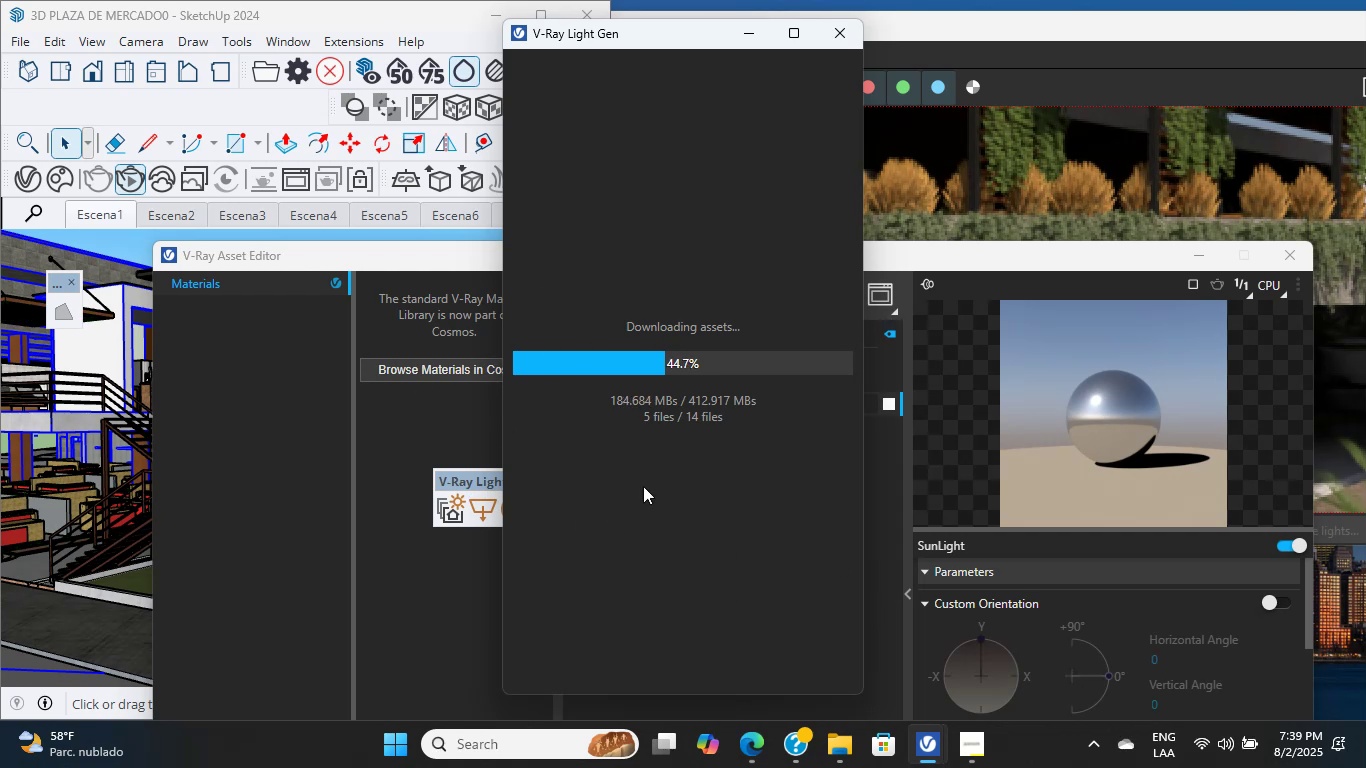 
left_click([682, 472])
 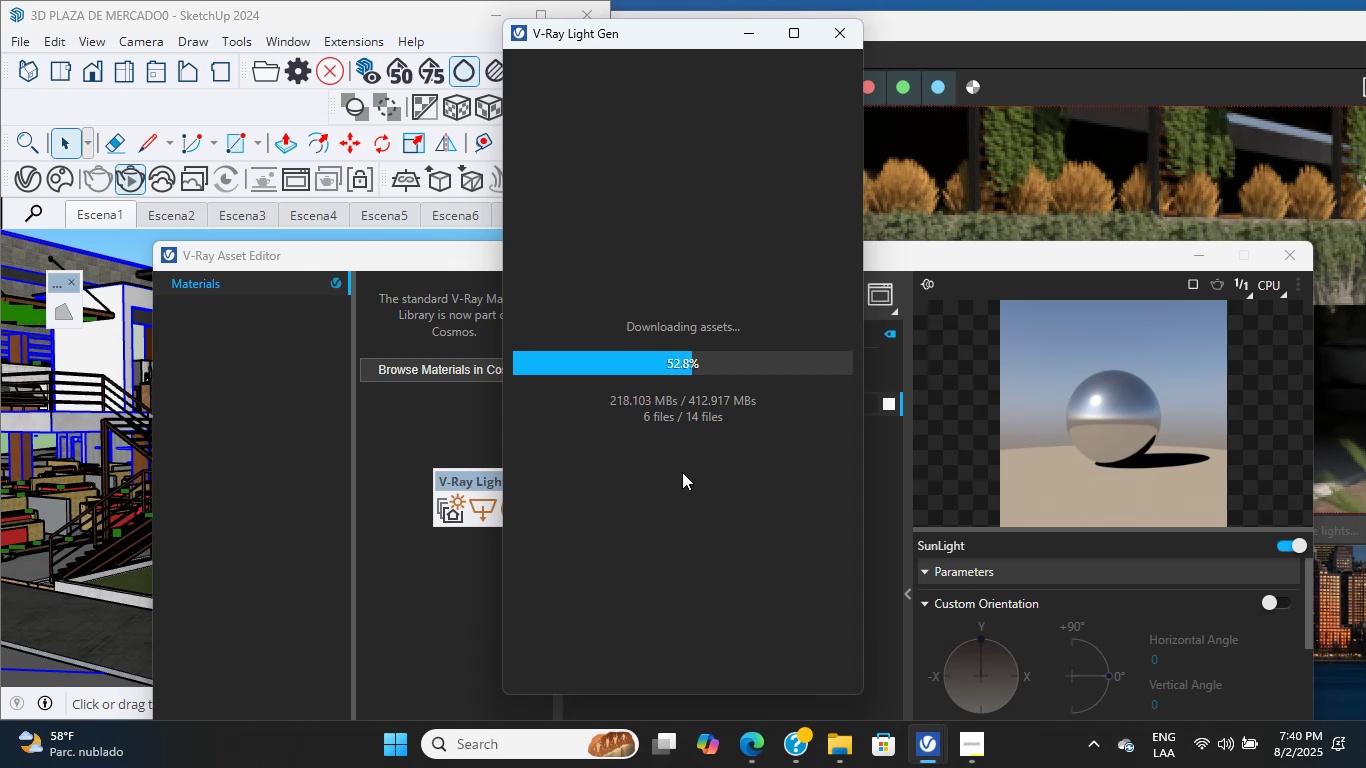 
wait(37.12)
 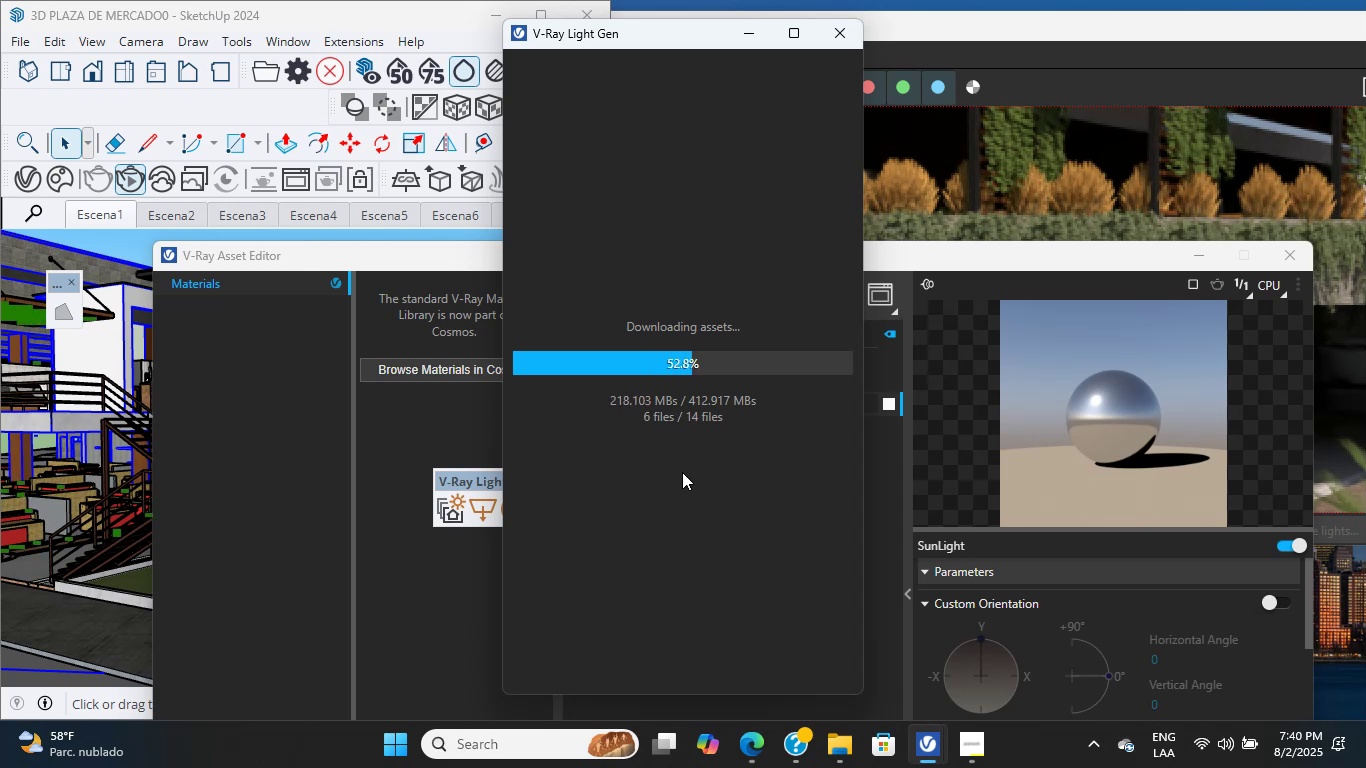 
left_click([697, 403])
 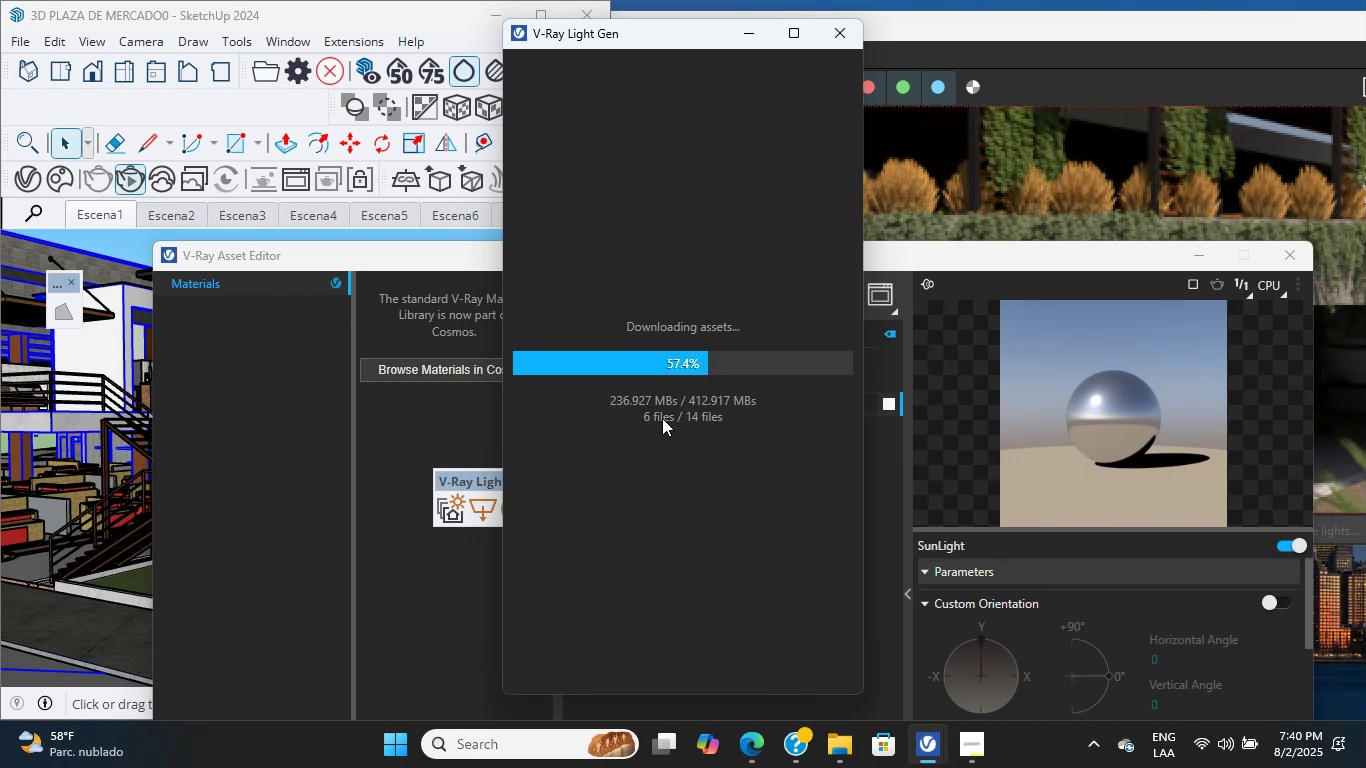 
left_click([662, 418])
 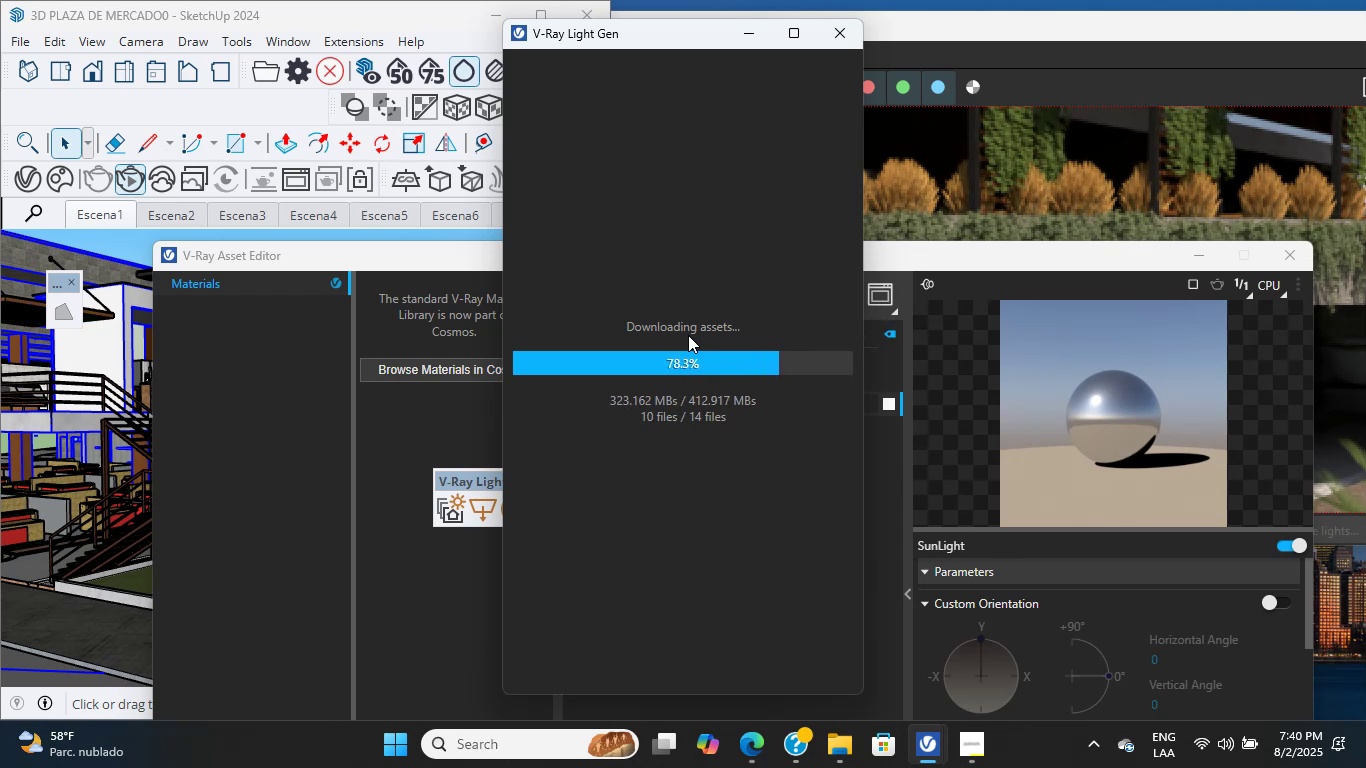 
wait(47.23)
 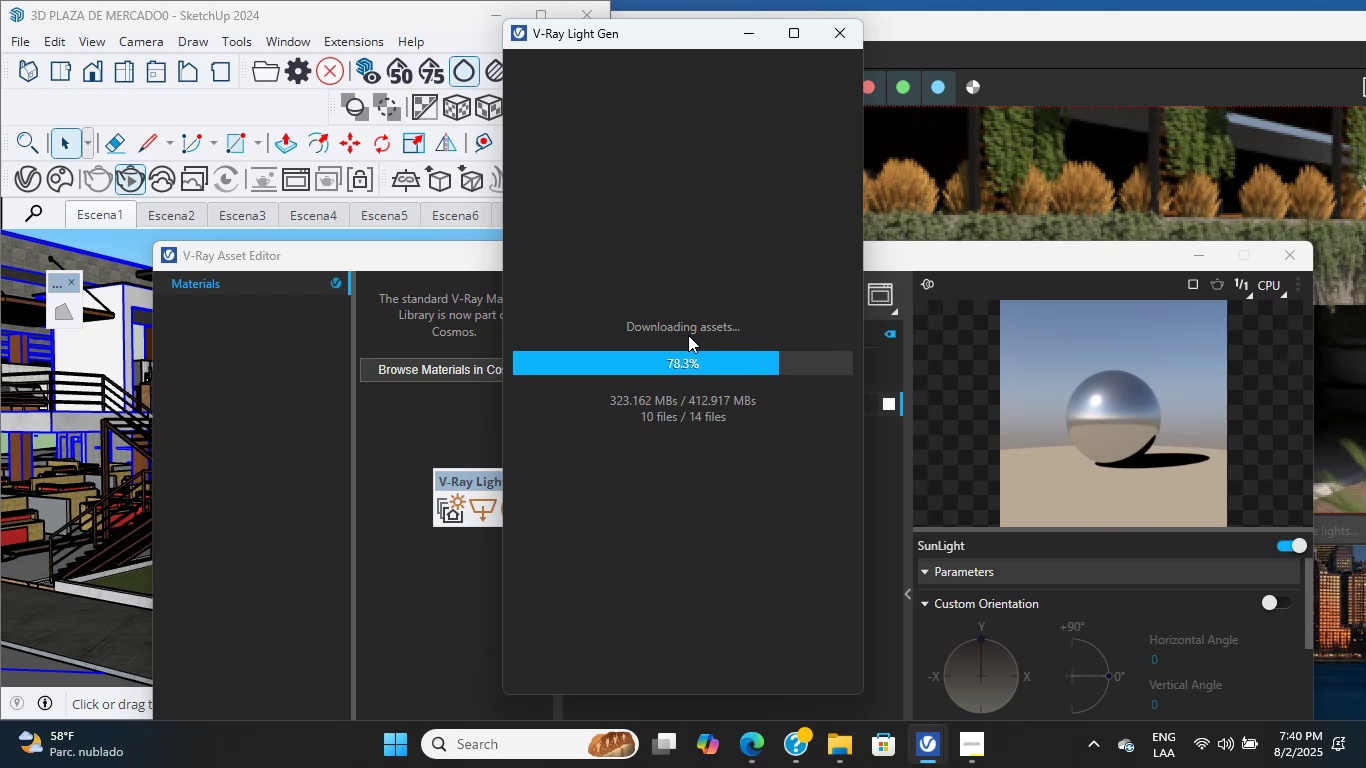 
left_click([739, 258])
 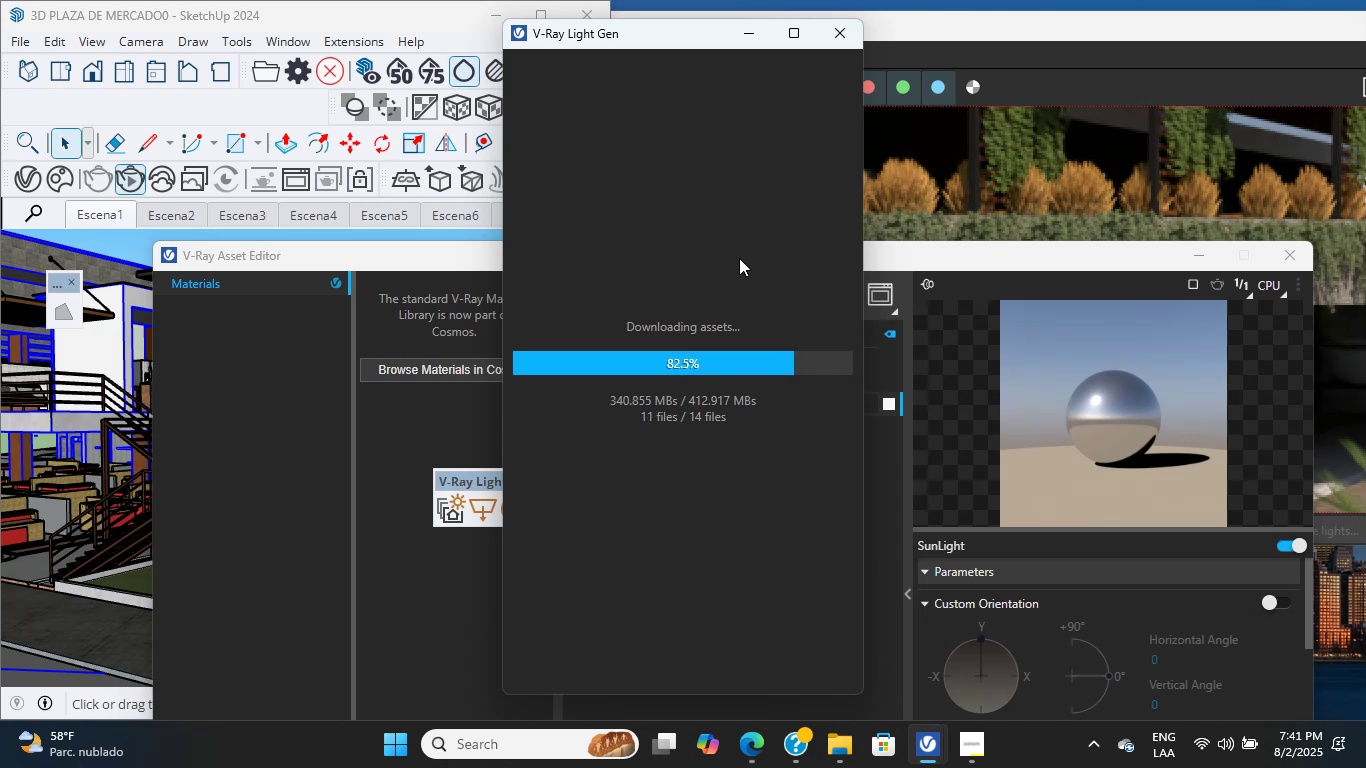 
left_click([739, 258])
 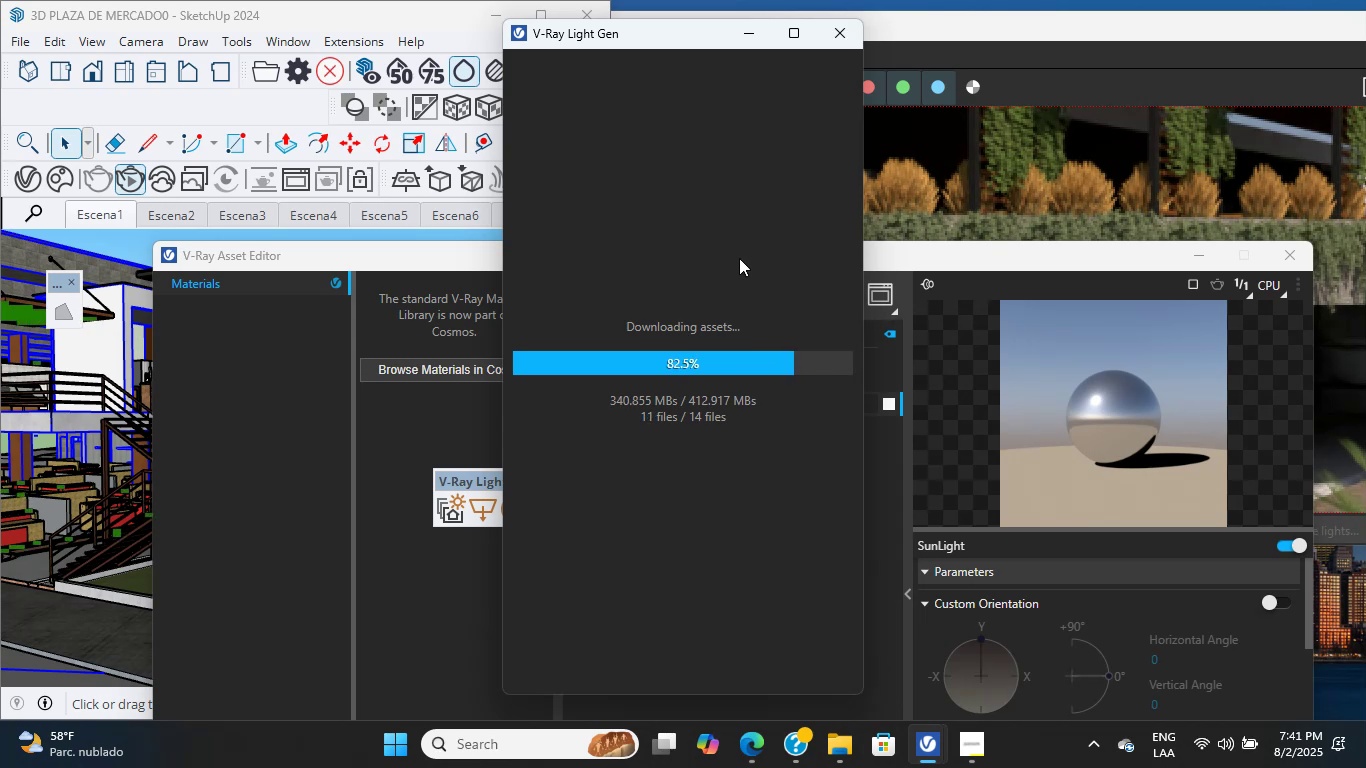 
left_click([739, 266])
 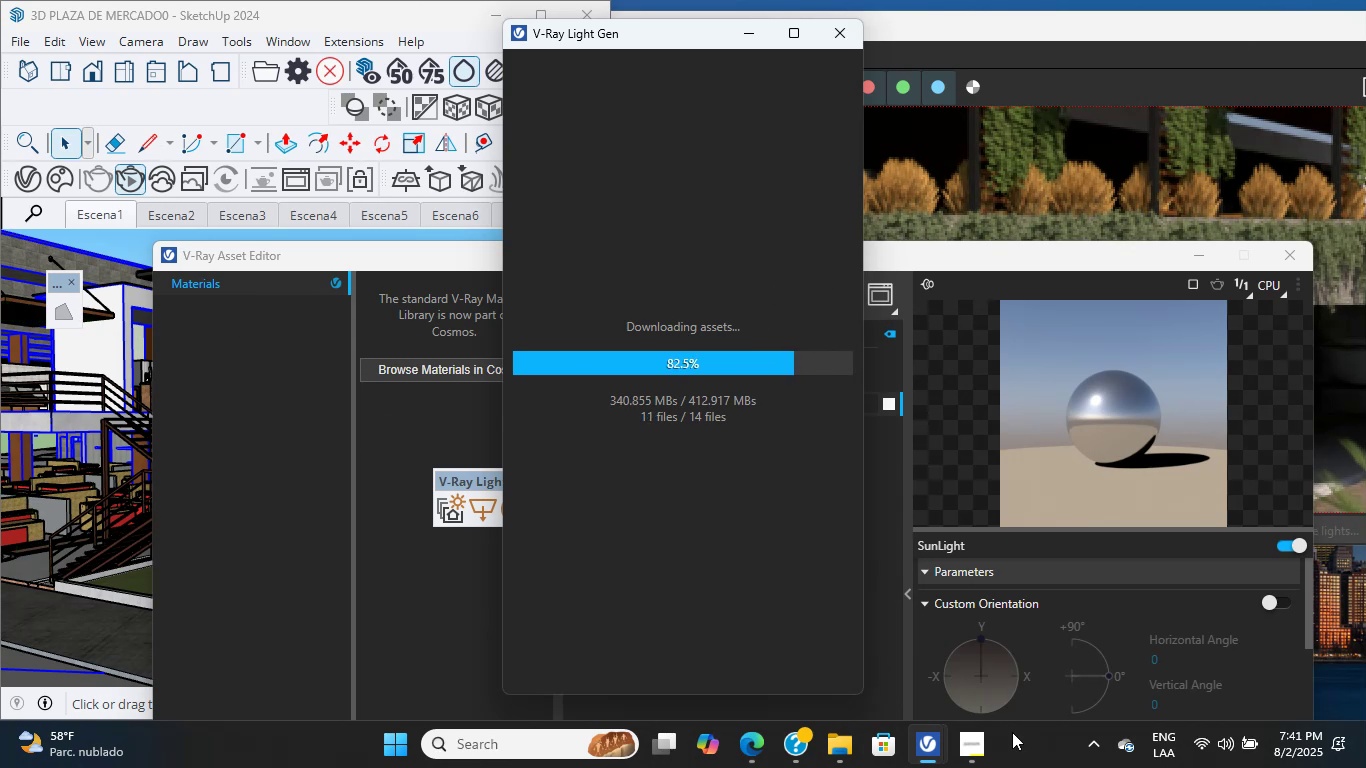 
double_click([969, 735])
 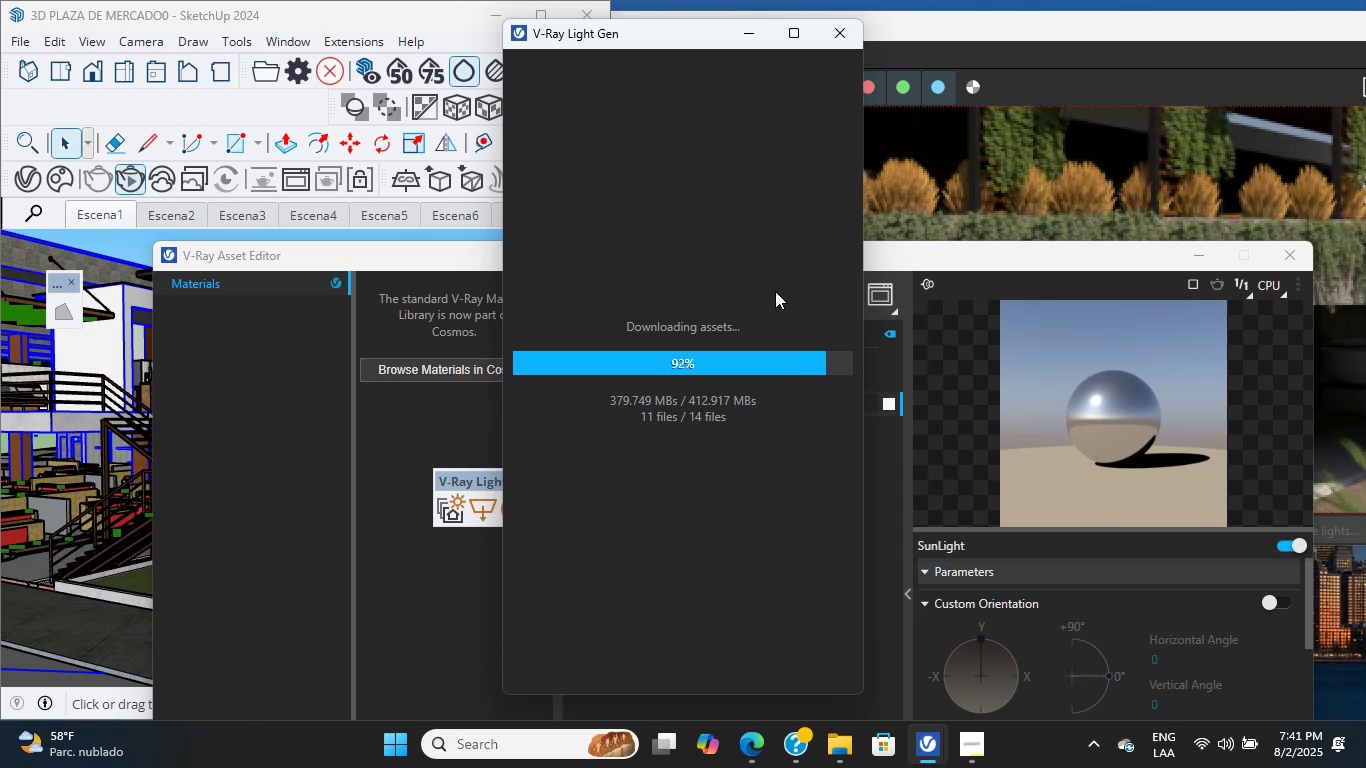 
wait(23.67)
 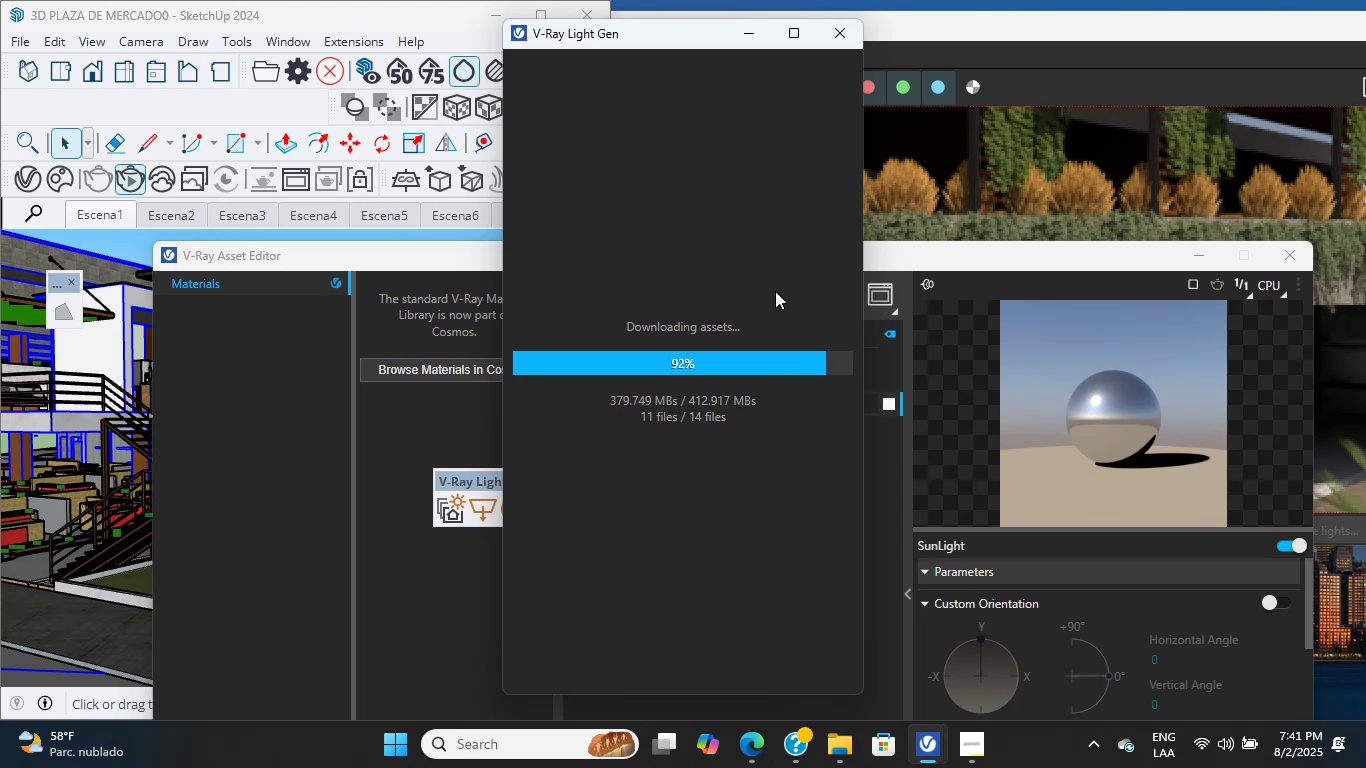 
left_click([664, 249])
 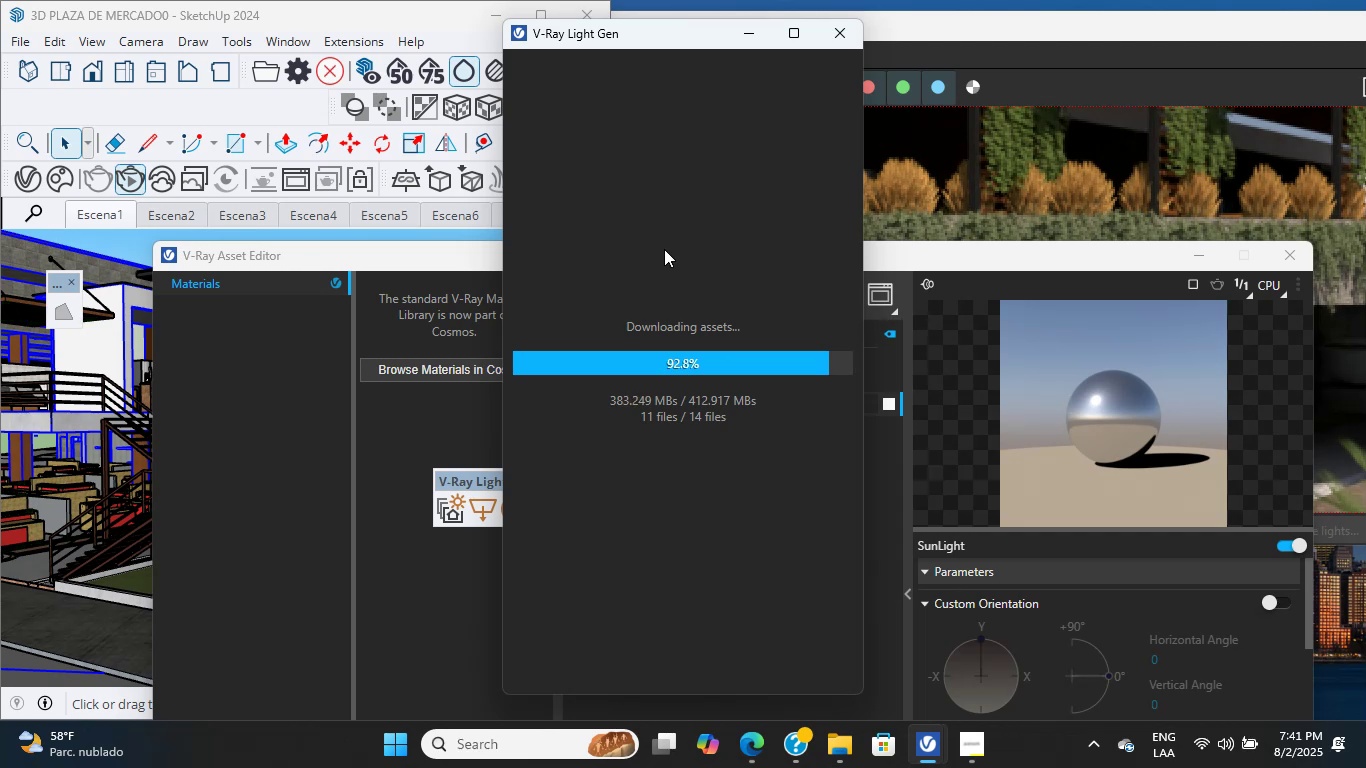 
scroll: coordinate [664, 249], scroll_direction: up, amount: 3.0
 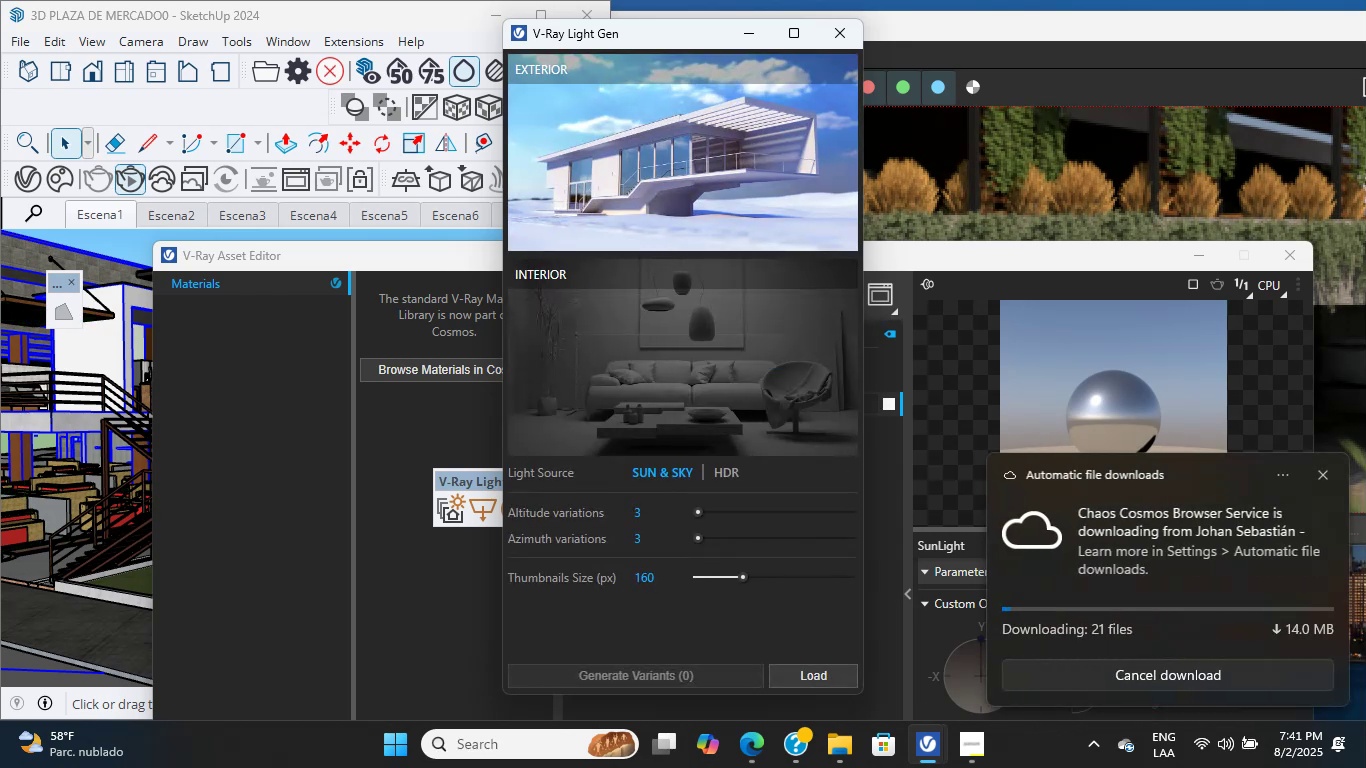 
wait(18.91)
 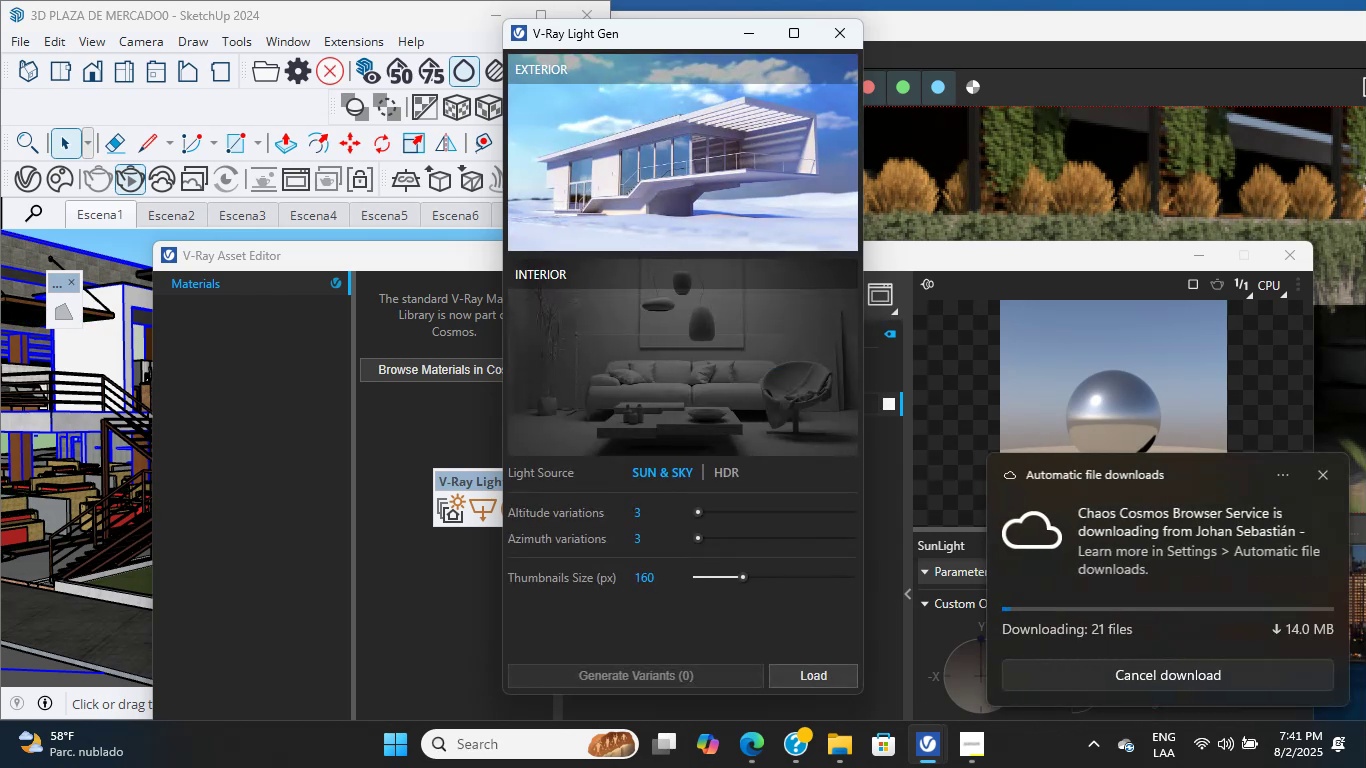 
mouse_move([773, 538])
 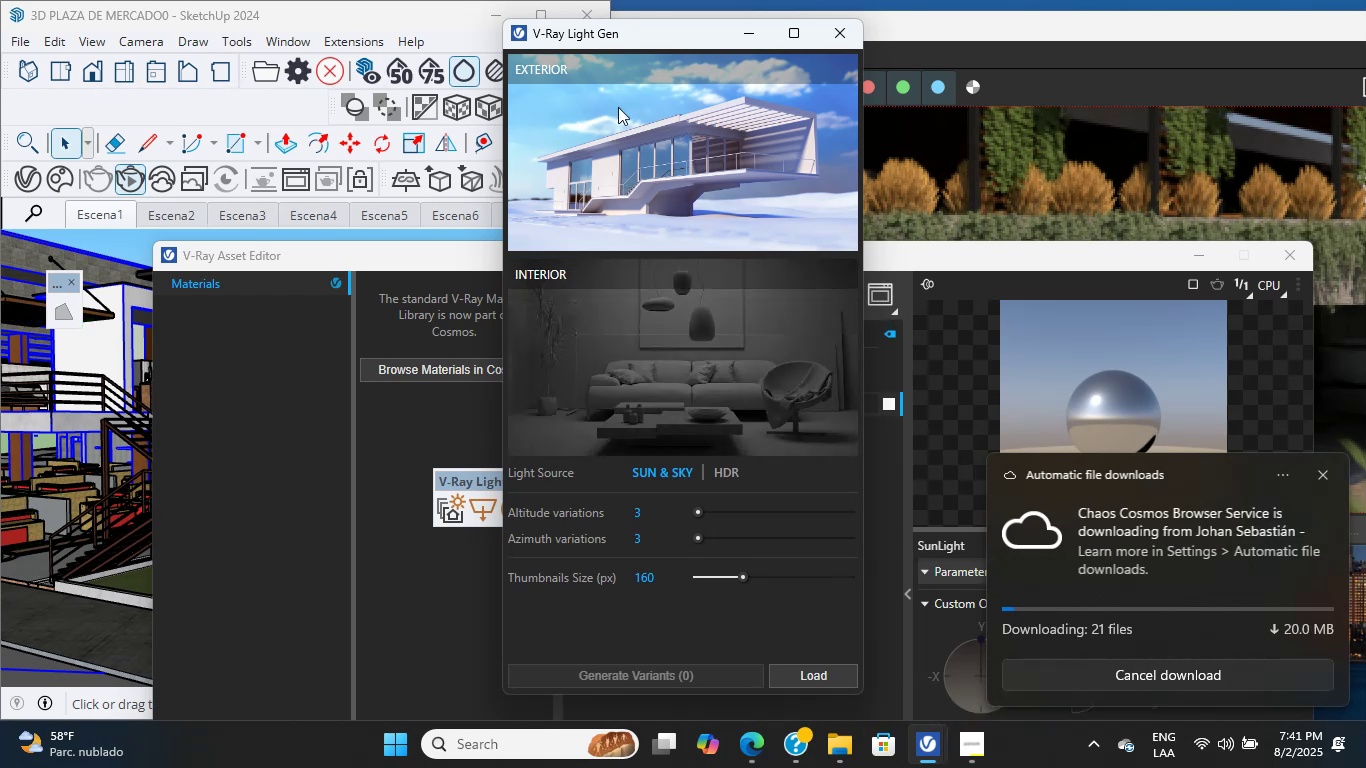 
left_click([642, 154])
 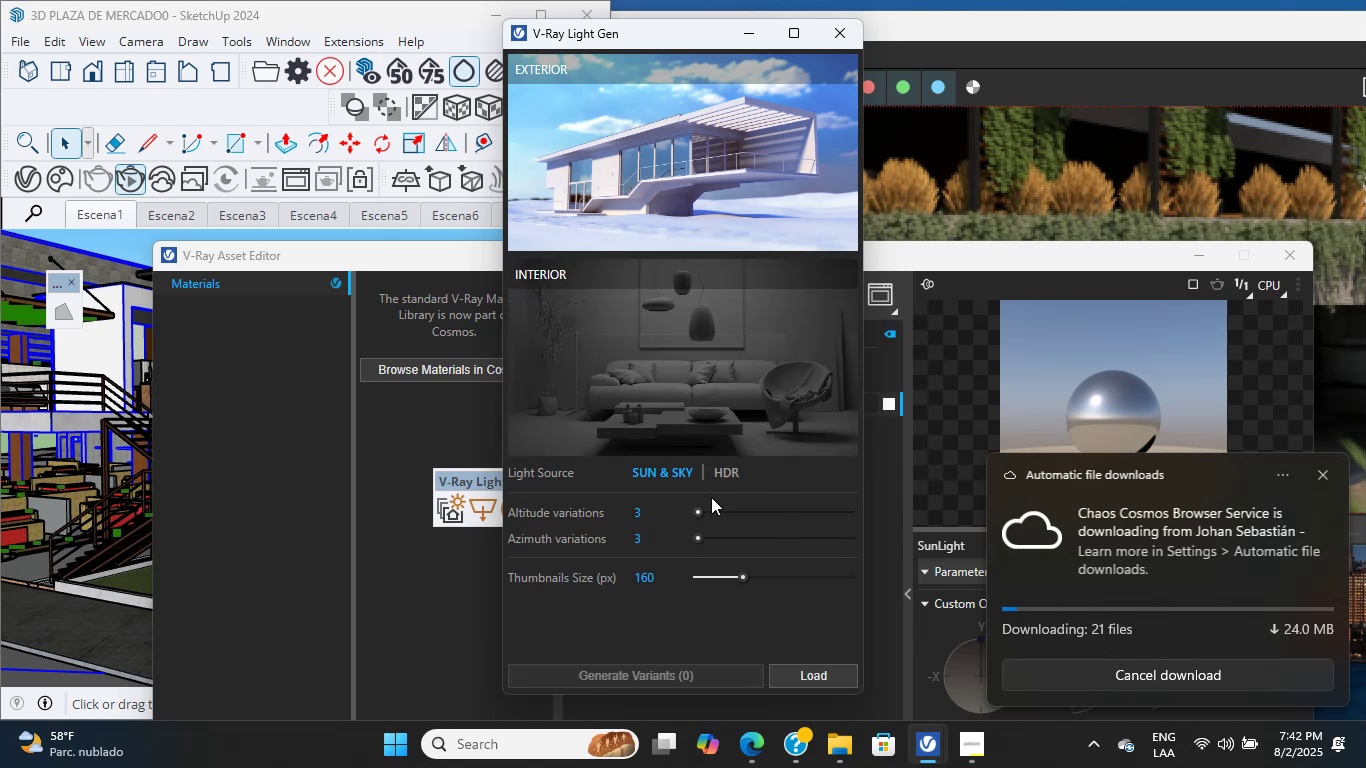 
wait(7.92)
 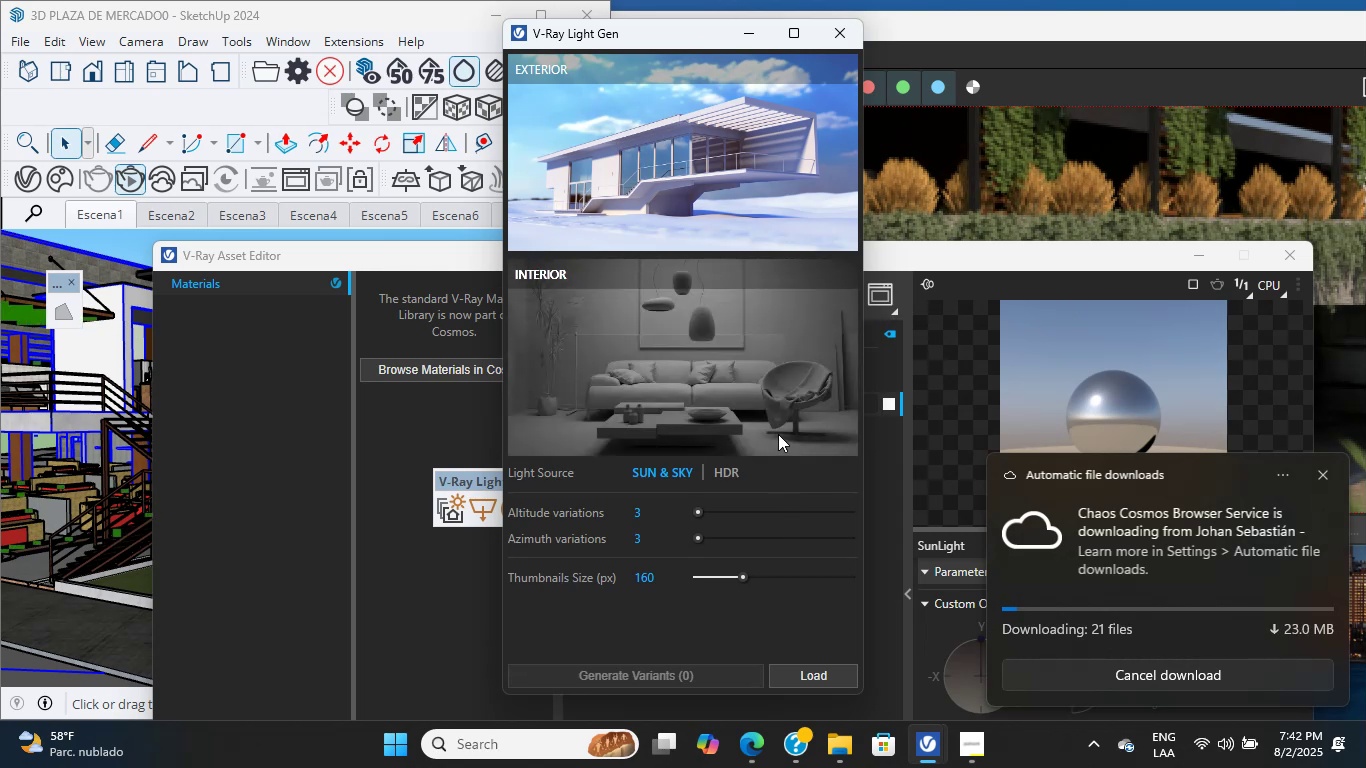 
left_click([688, 150])
 